 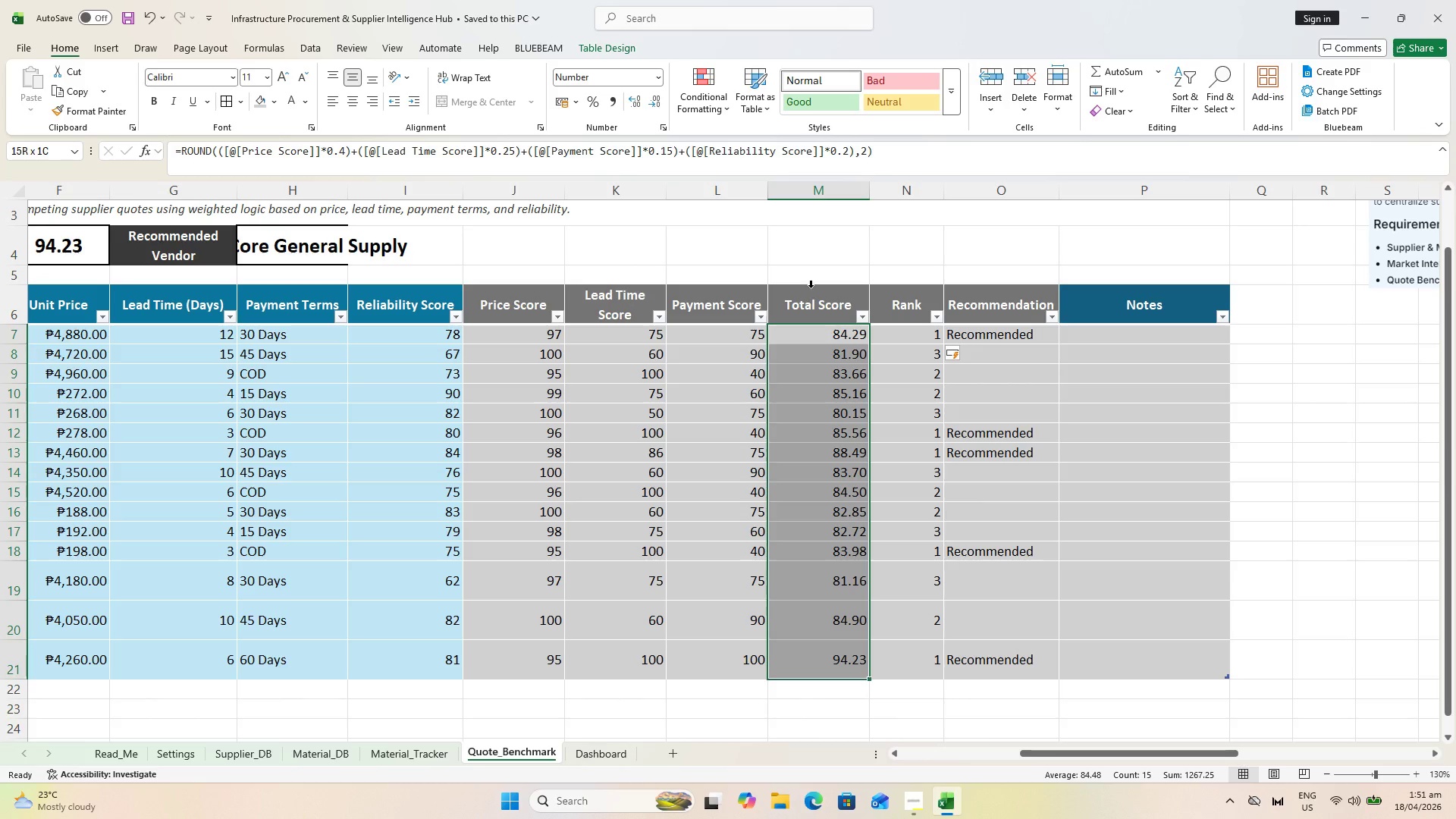 
left_click([759, 295])
 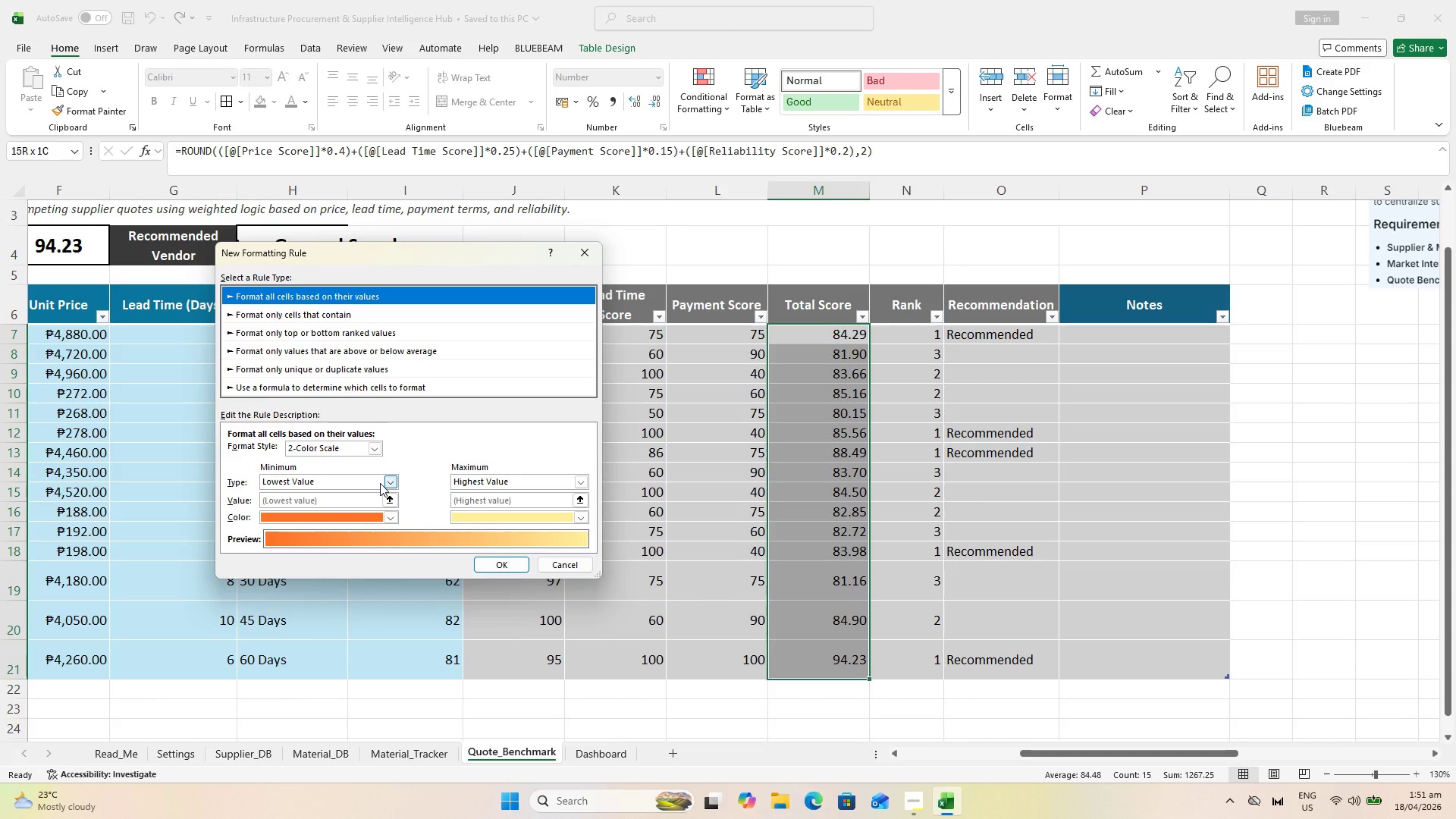 
wait(15.95)
 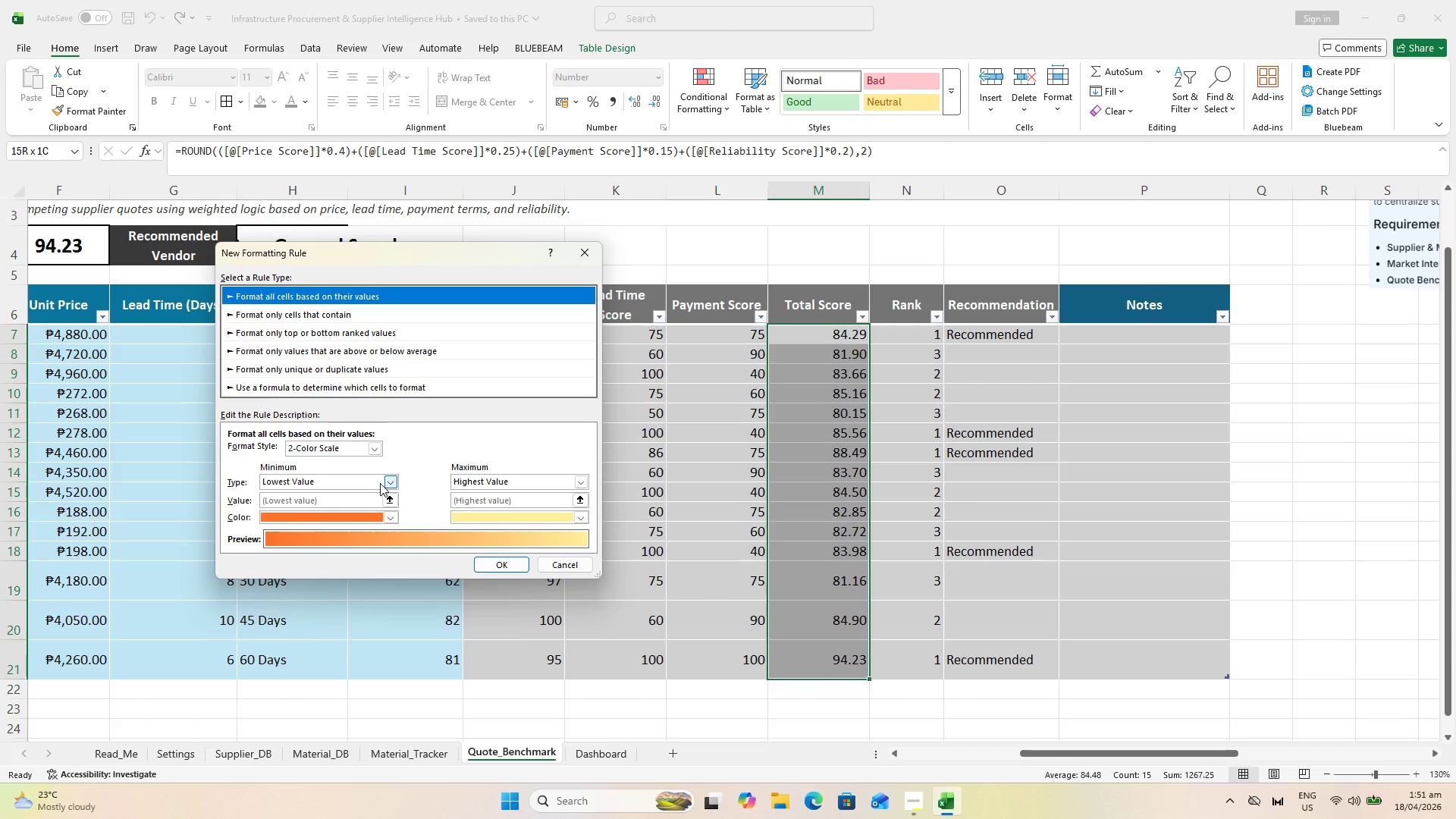 
left_click([373, 447])
 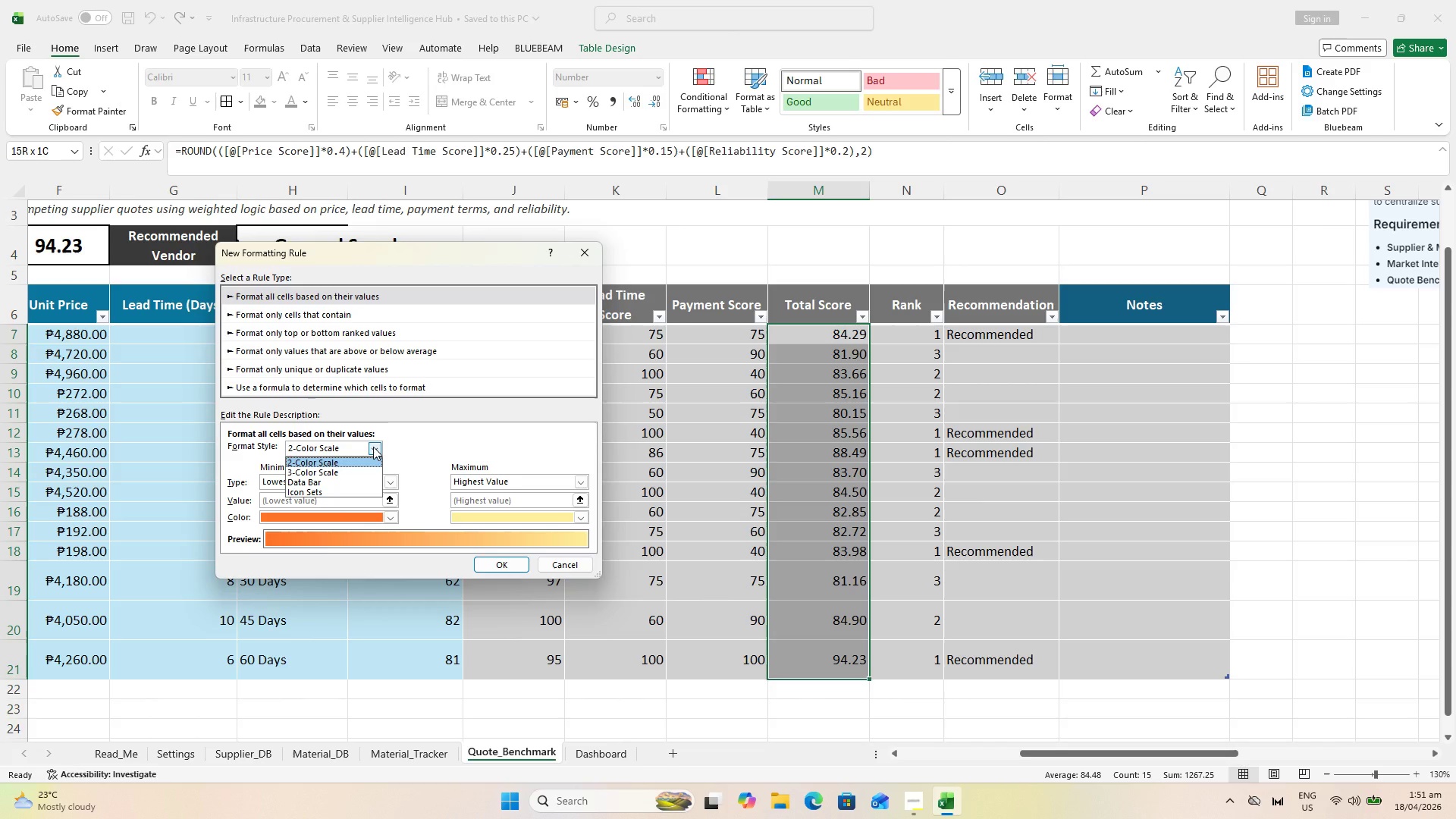 
left_click([373, 447])
 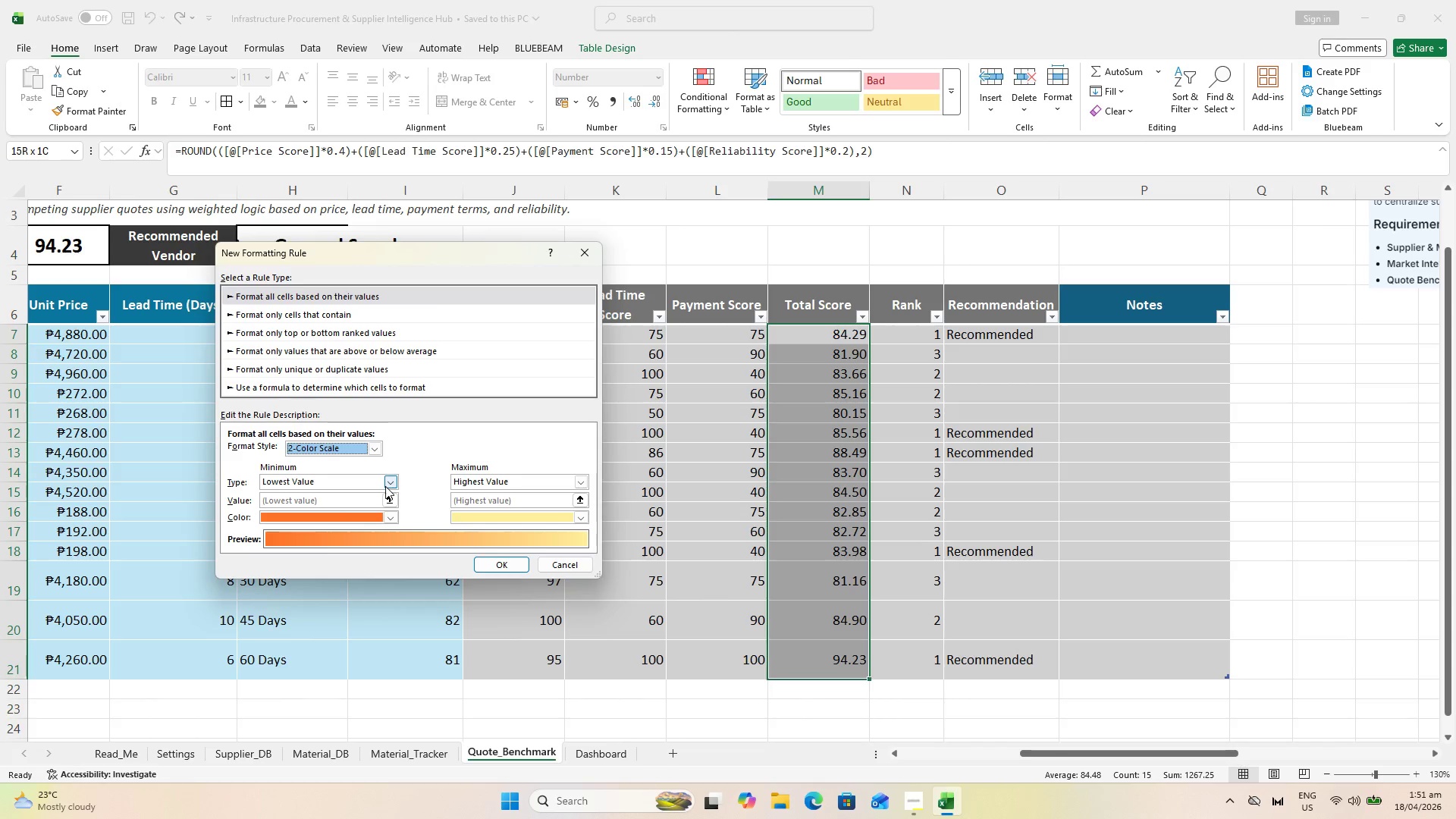 
wait(5.2)
 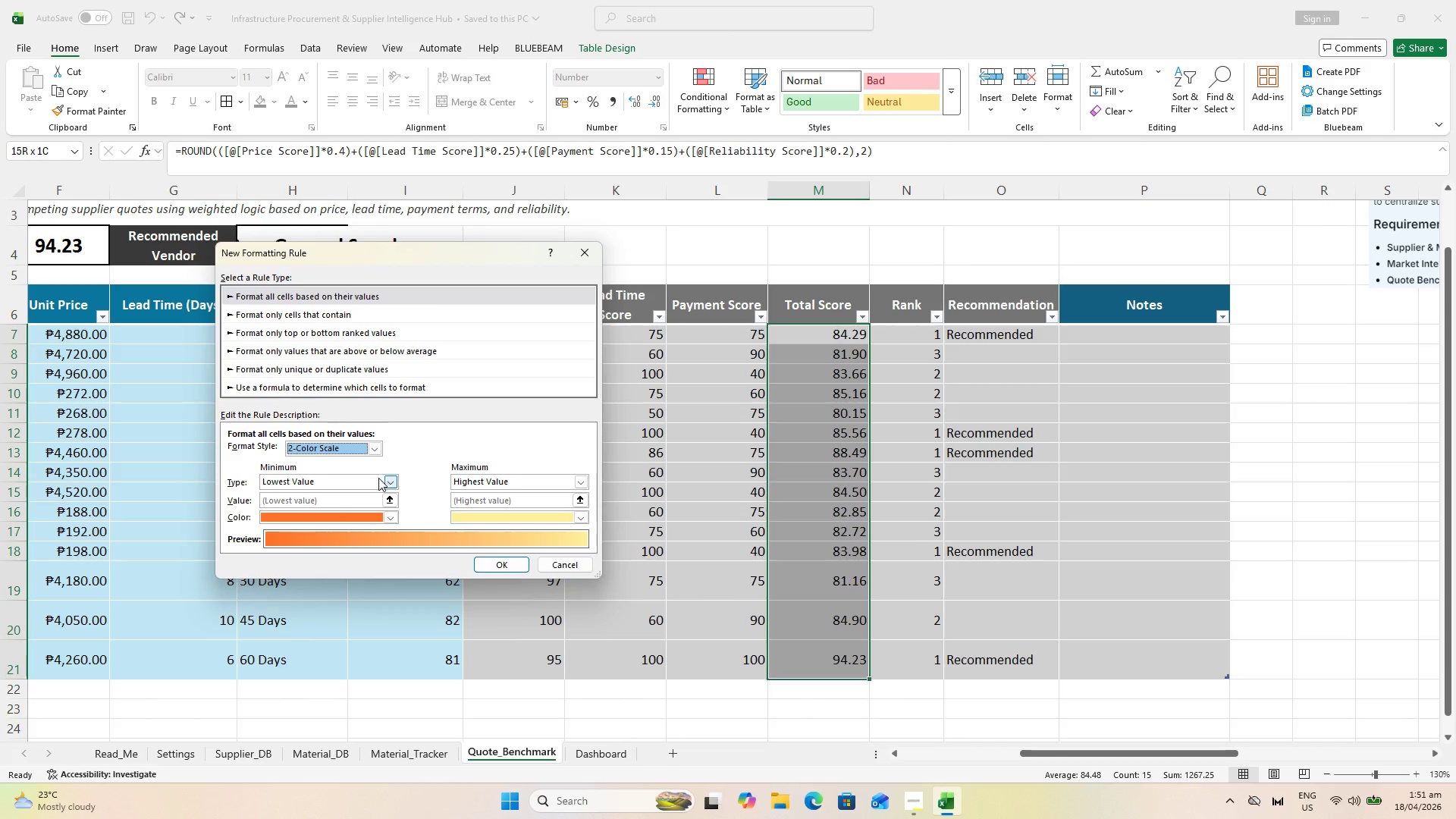 
left_click([394, 485])
 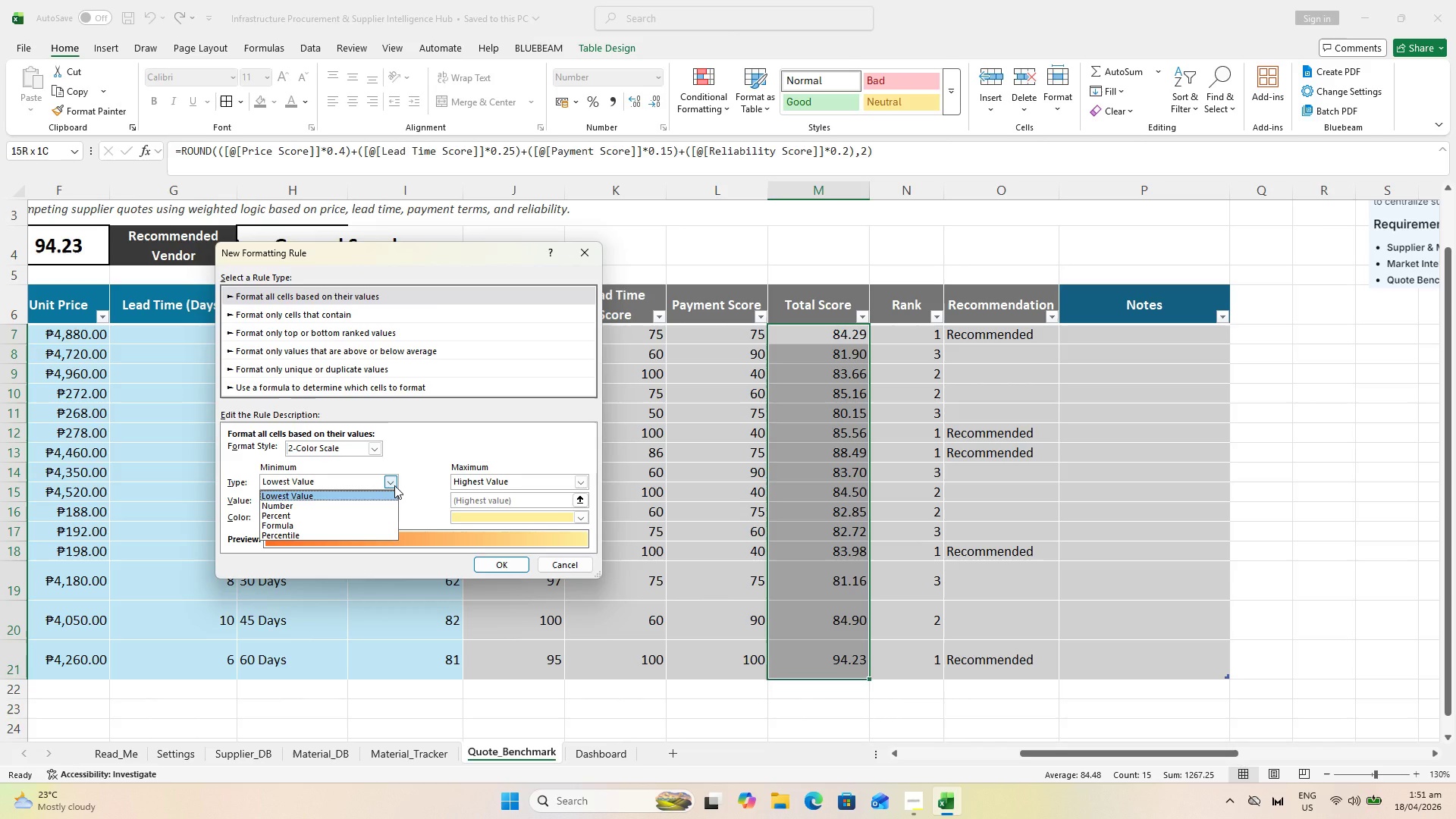 
left_click([394, 485])
 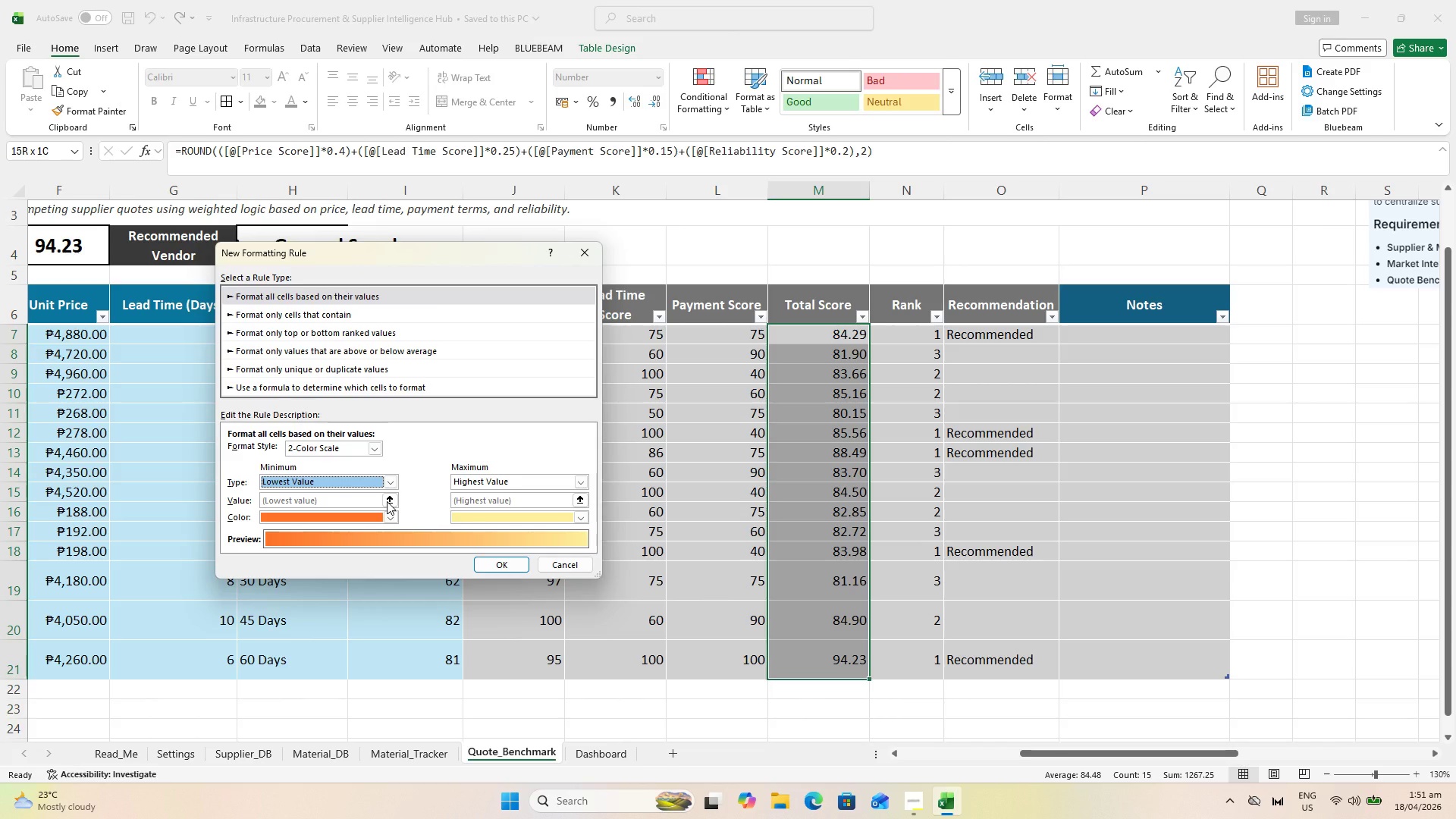 
mouse_move([392, 492])
 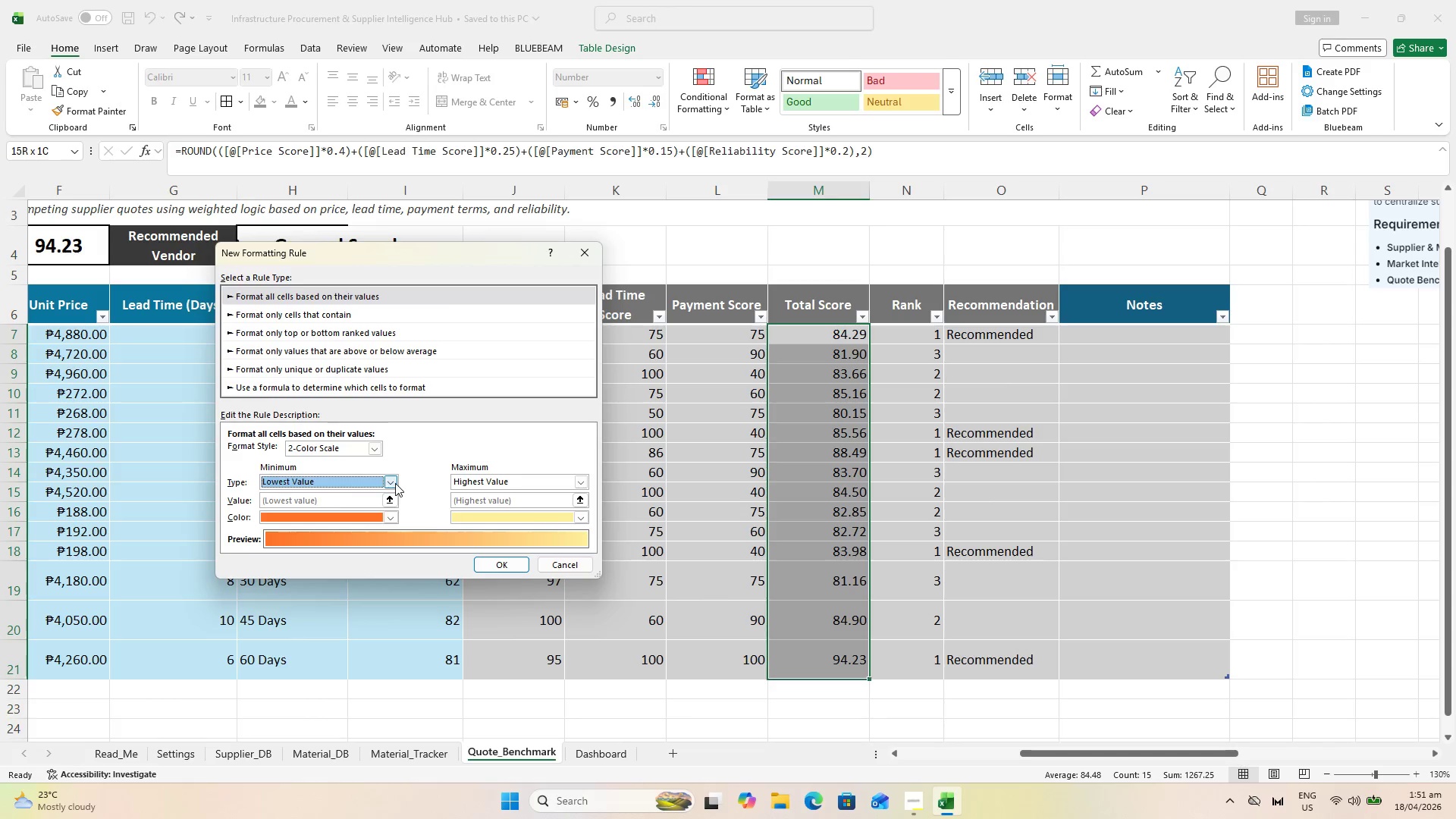 
left_click([395, 483])
 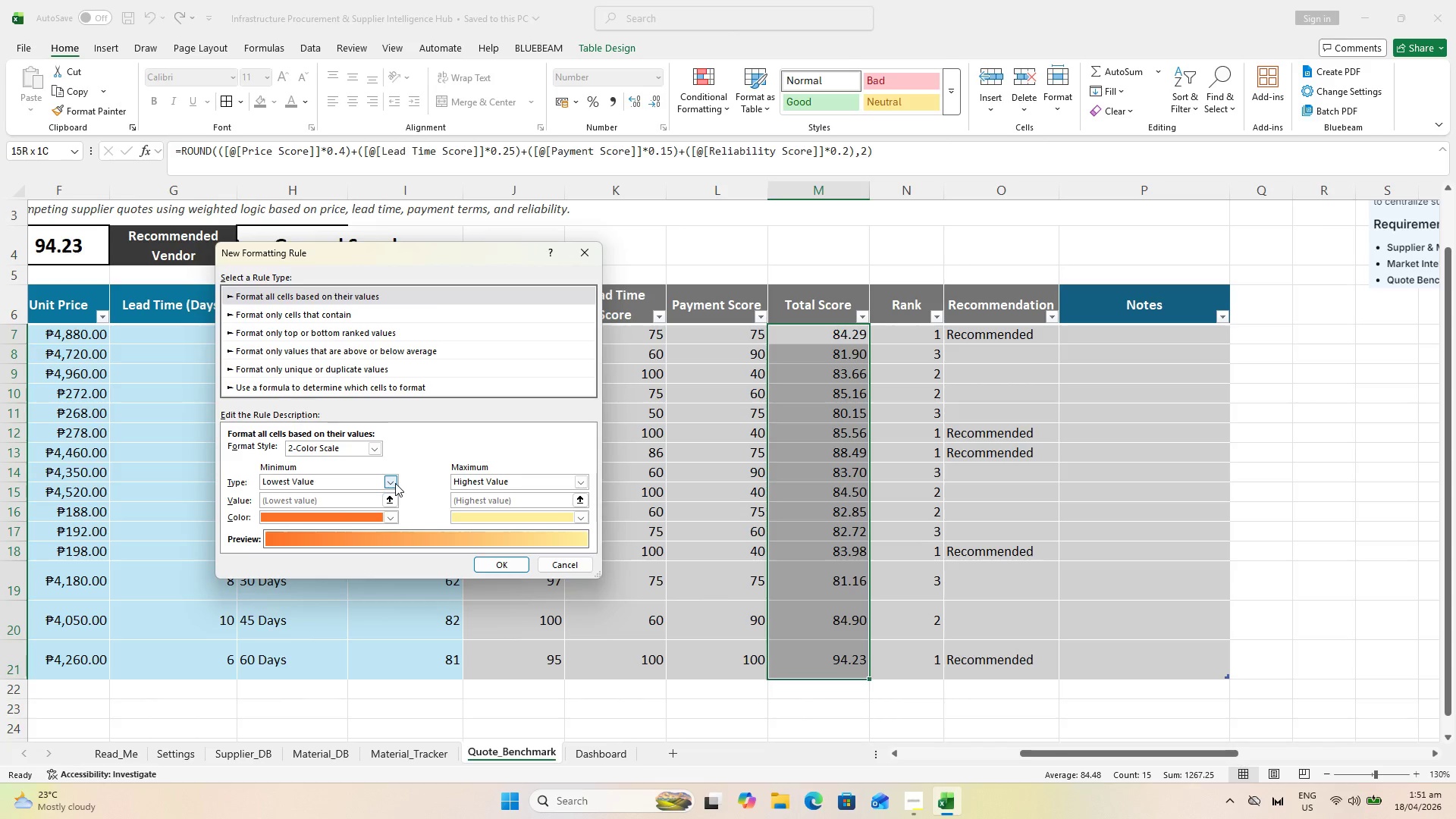 
left_click([395, 483])
 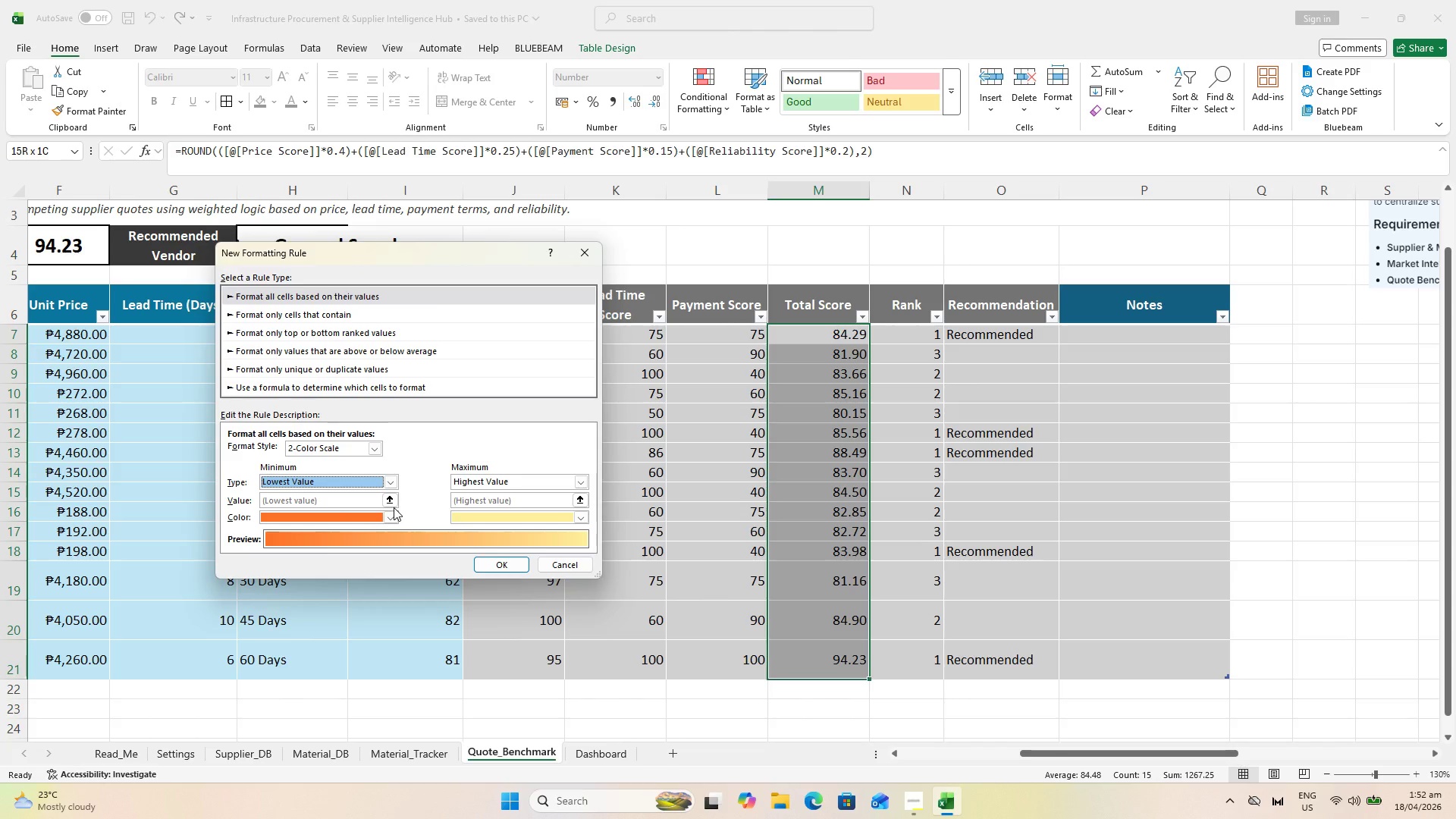 
wait(32.5)
 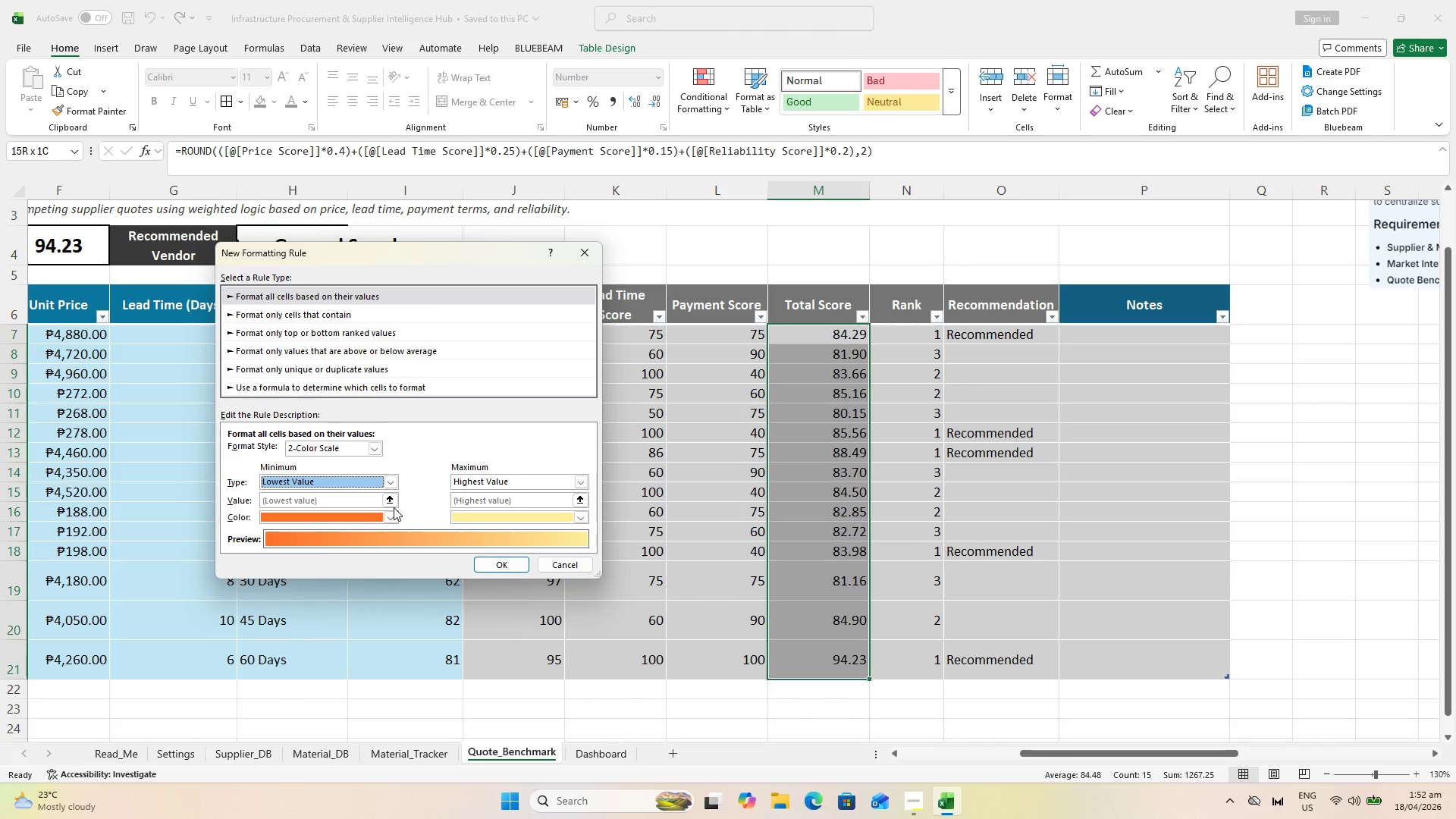 
left_click([585, 262])
 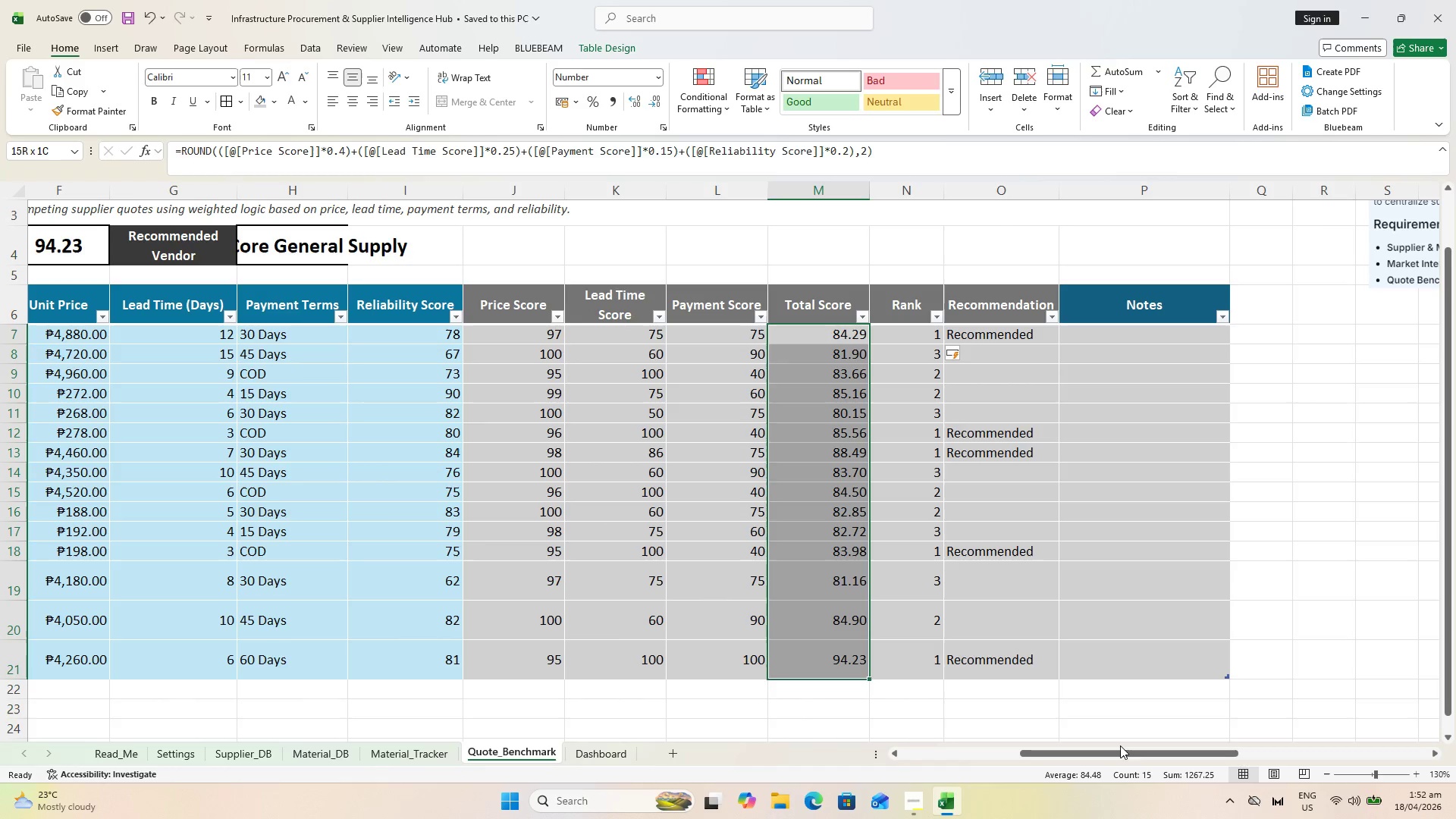 
left_click_drag(start_coordinate=[1120, 747], to_coordinate=[1009, 766])
 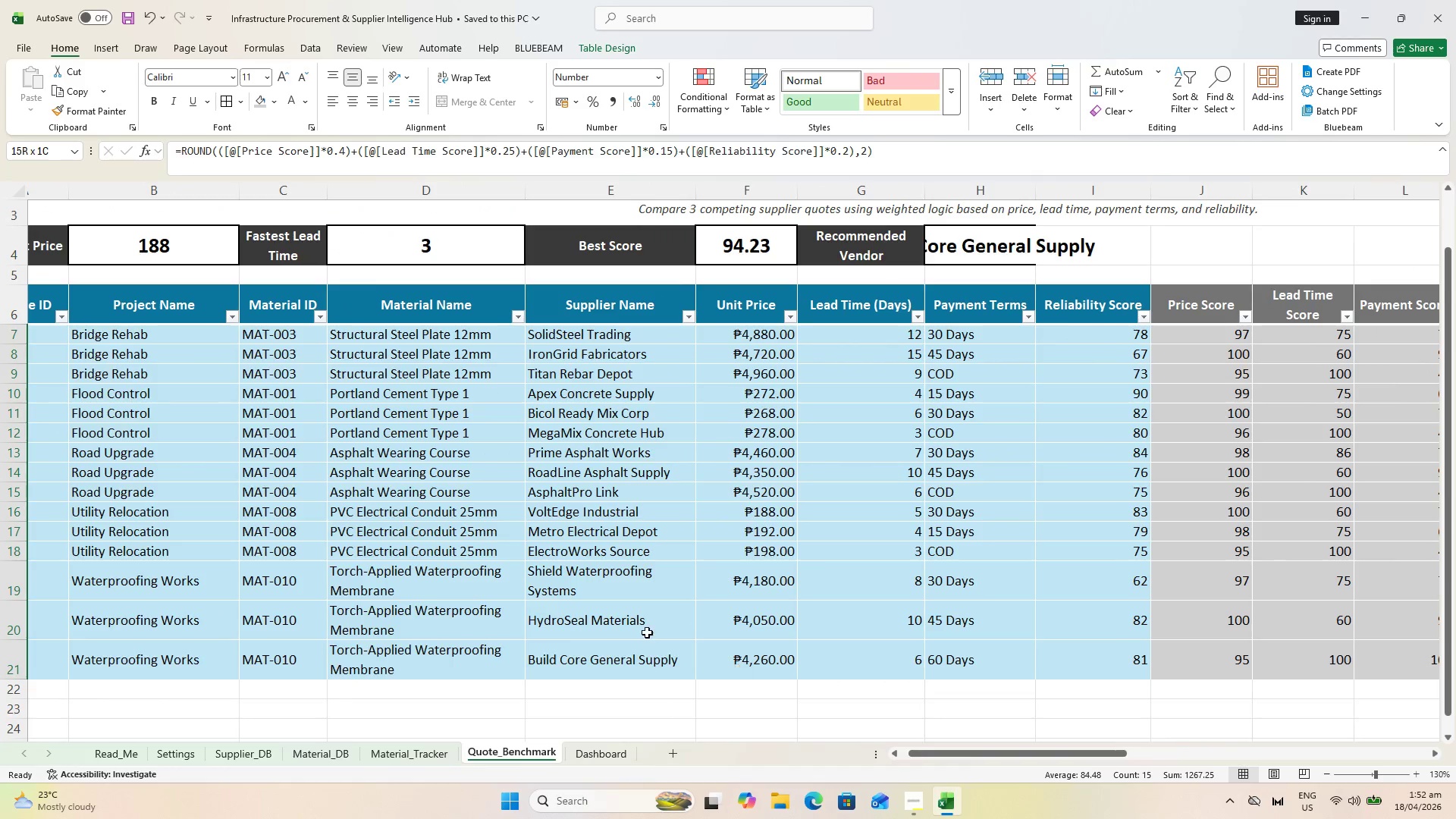 
scroll: coordinate [622, 629], scroll_direction: down, amount: 1.0
 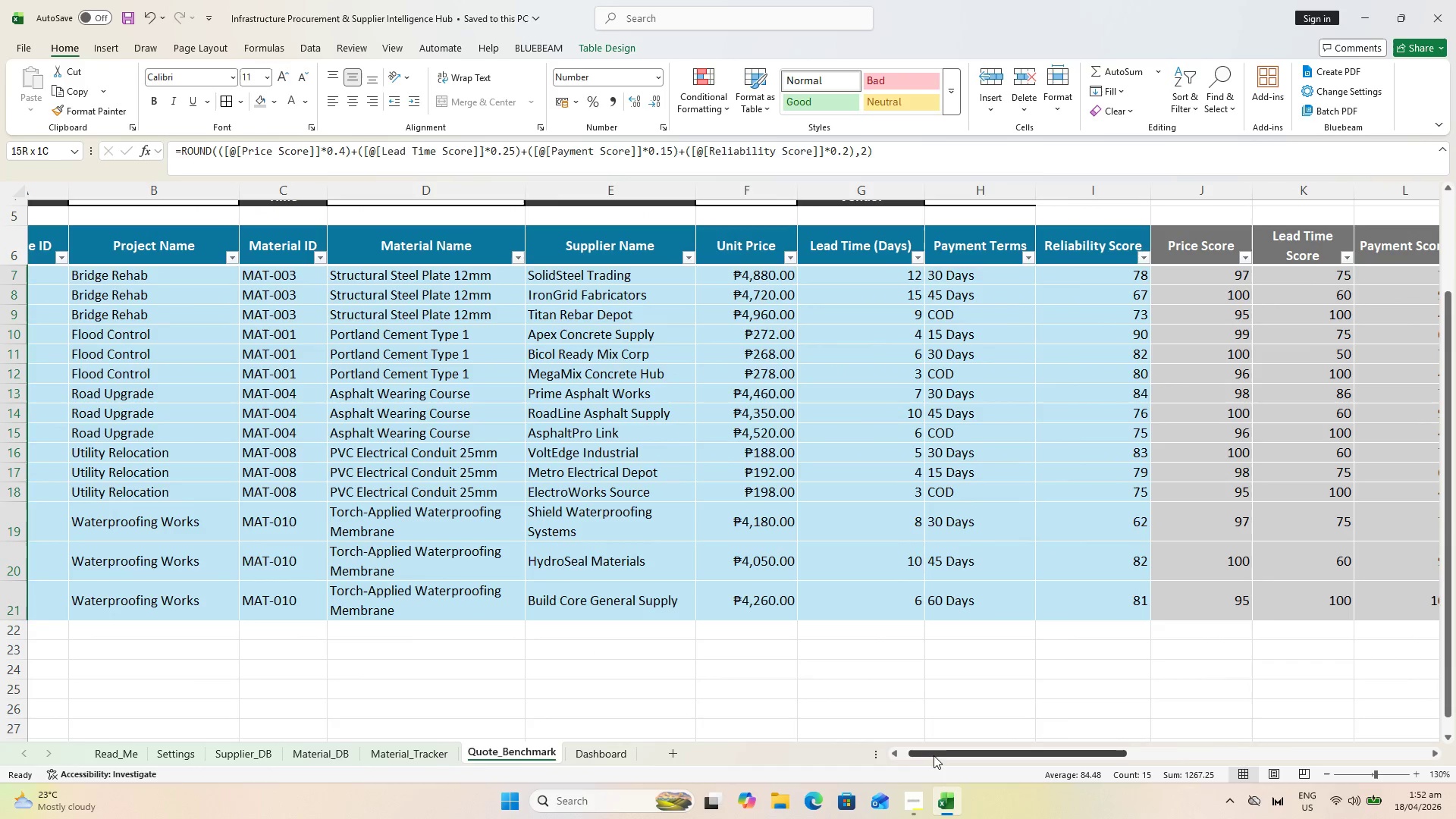 
left_click_drag(start_coordinate=[934, 757], to_coordinate=[741, 754])
 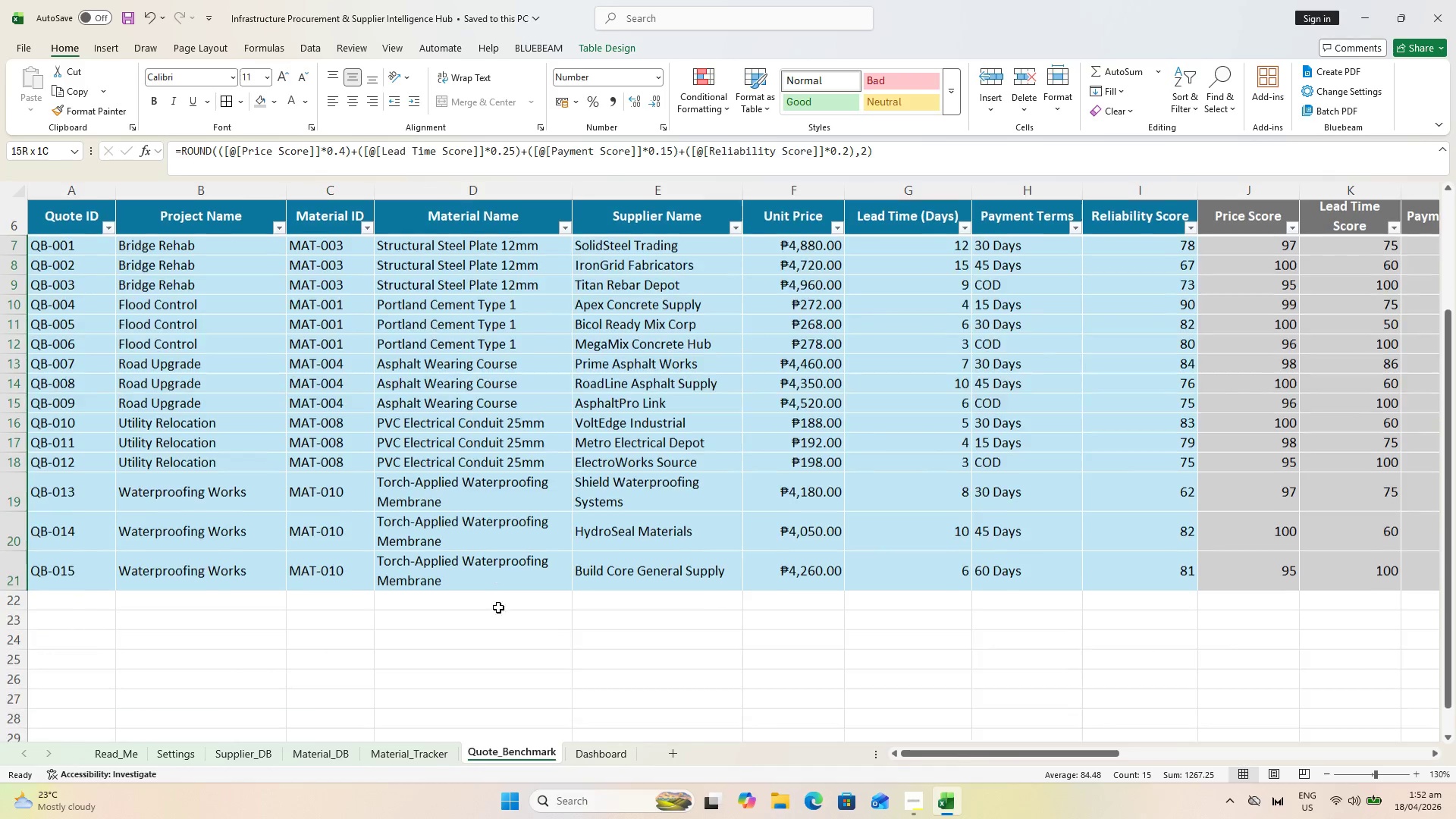 
scroll: coordinate [500, 609], scroll_direction: down, amount: 1.0
 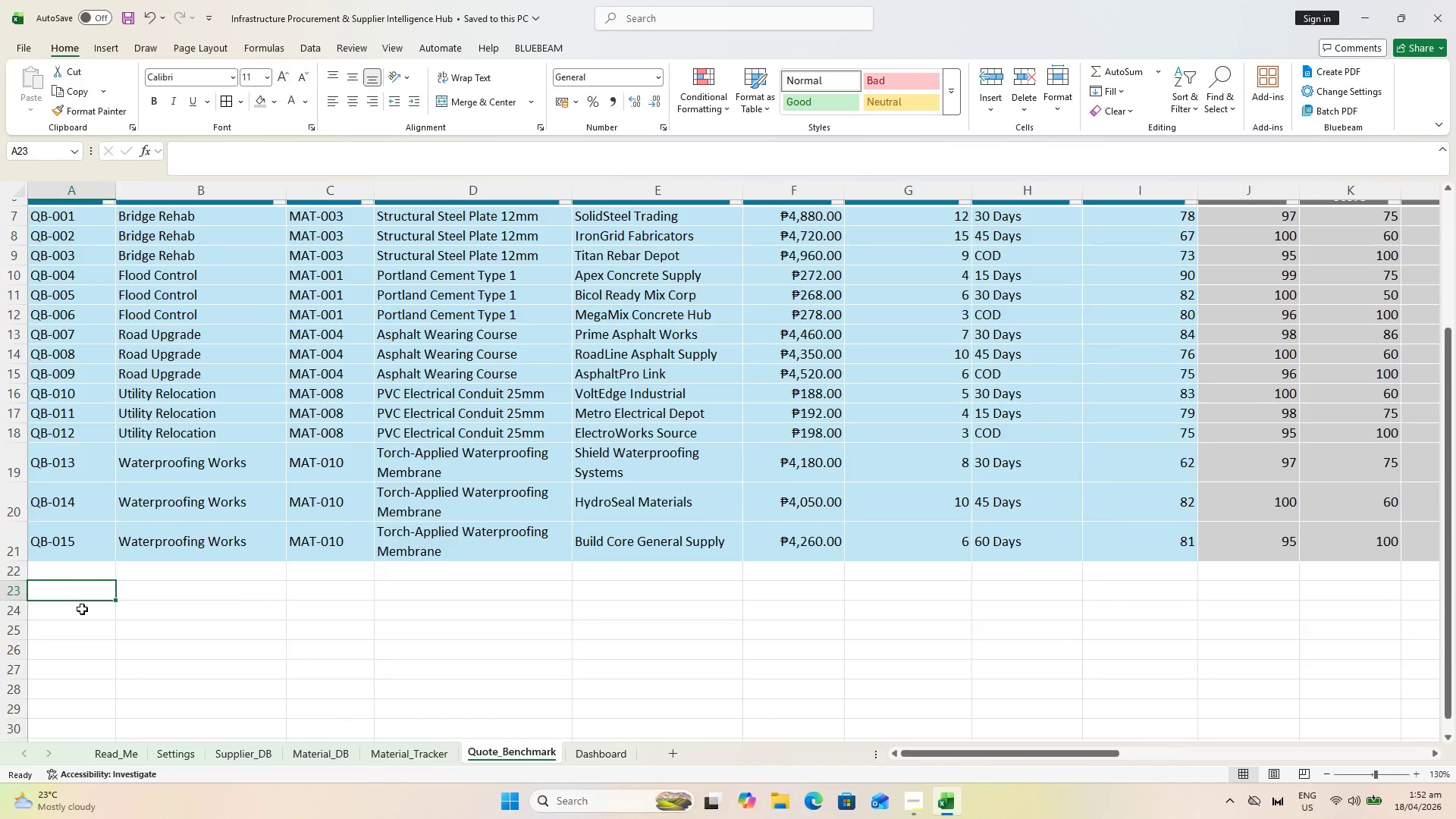 
double_click([81, 623])
 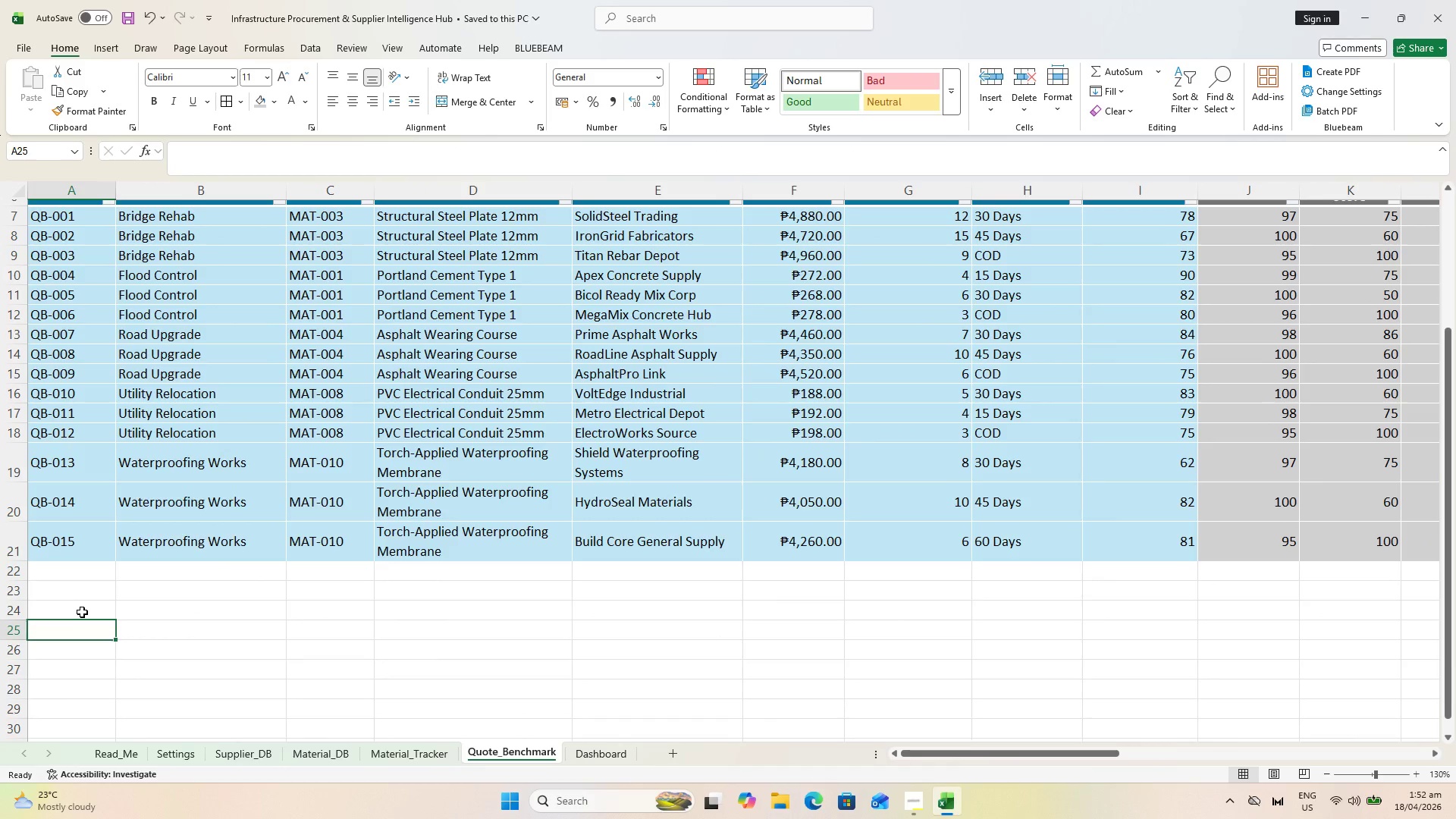 
triple_click([82, 611])
 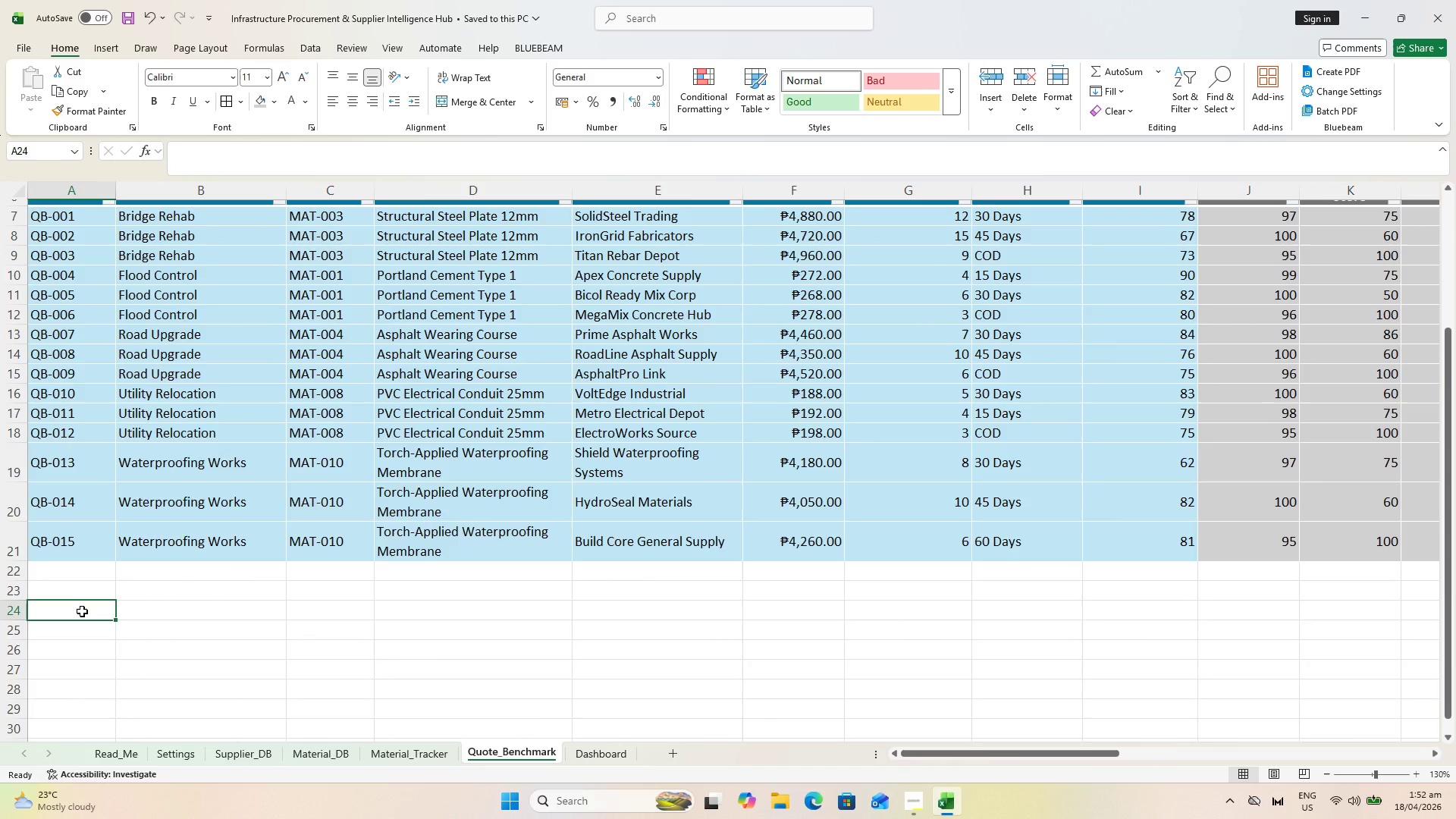 
key(Control+S)
 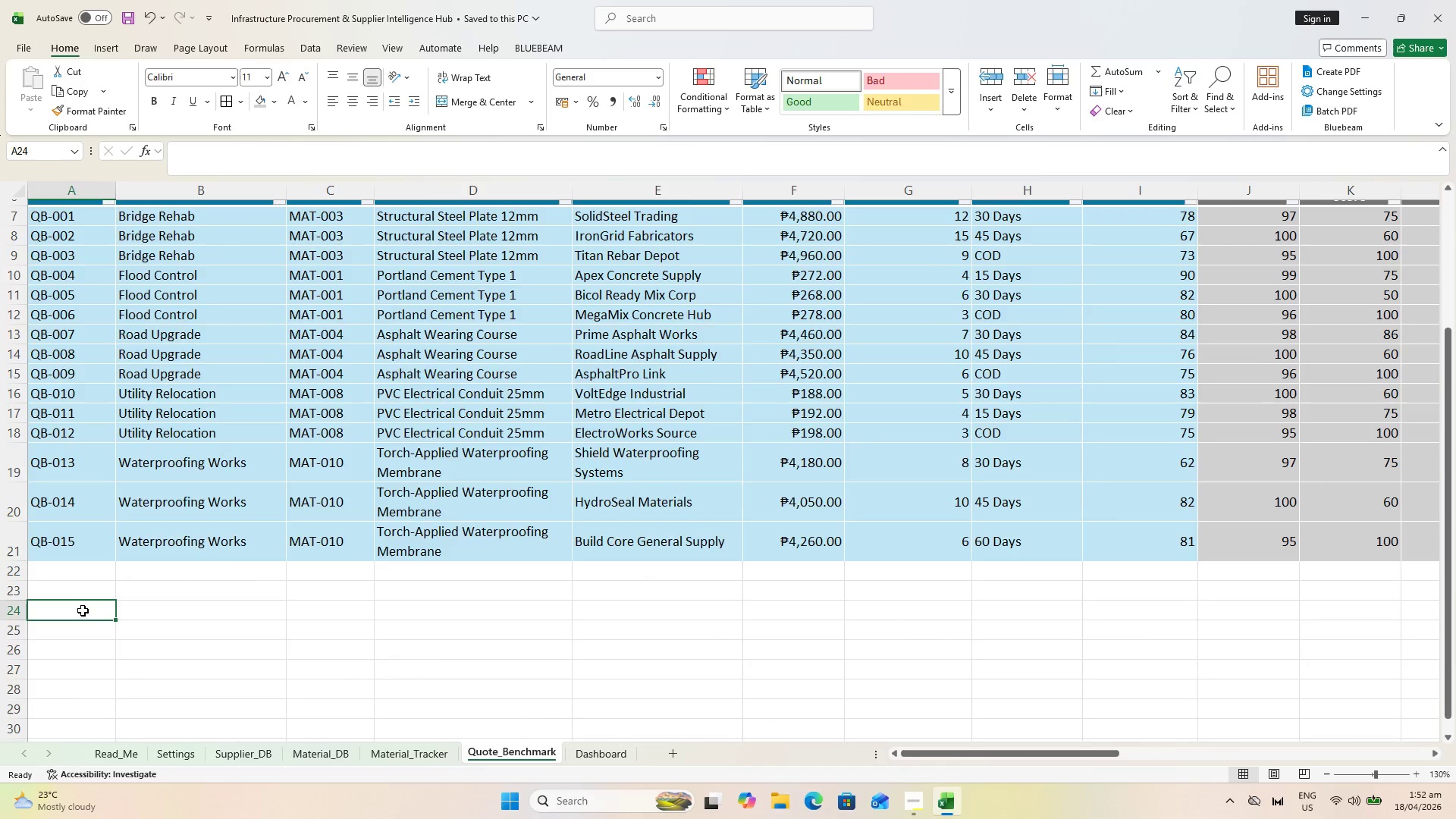 
type(rANKINGRanking Logic:)
 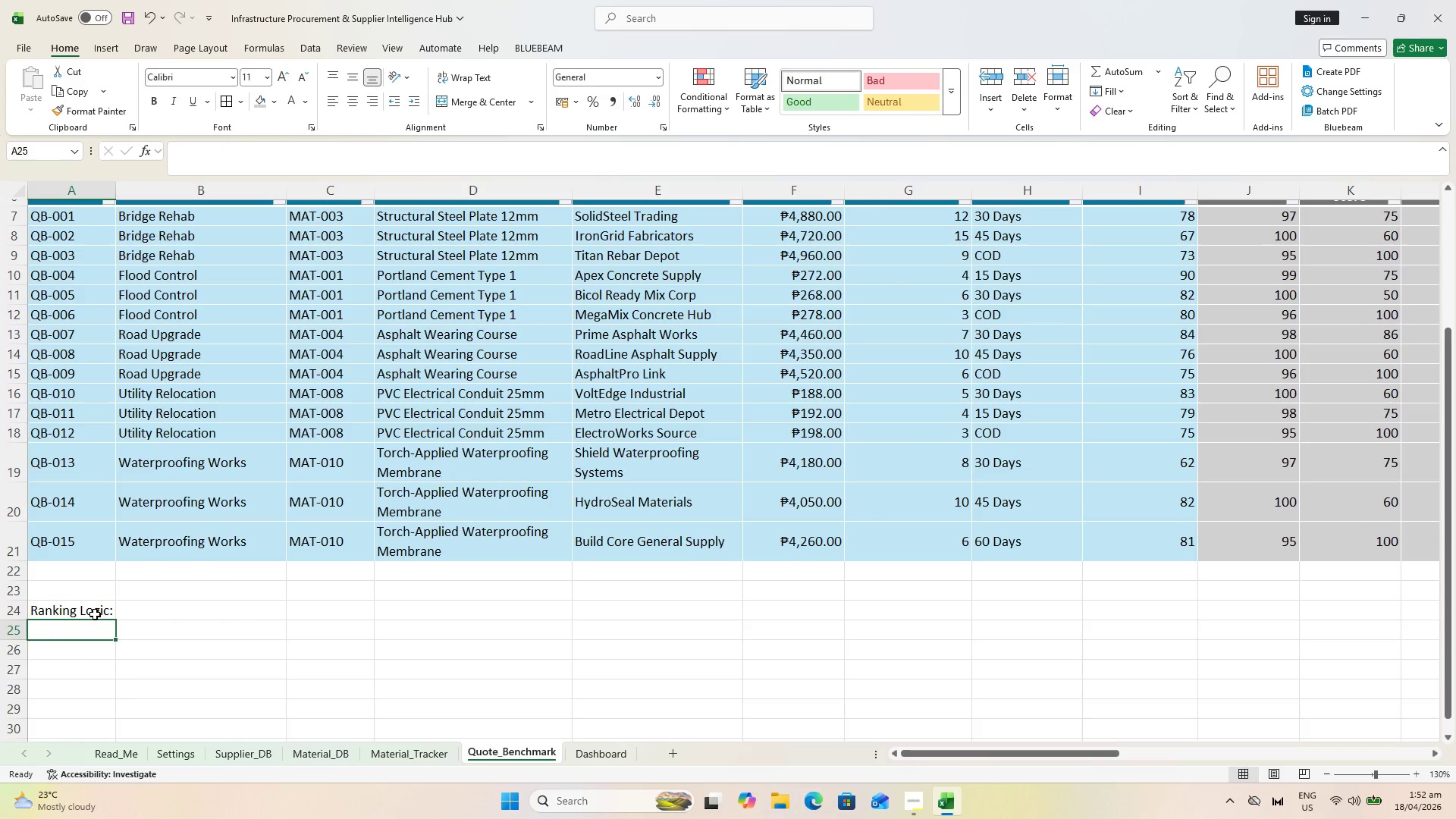 
hold_key(key=Backspace, duration=0.81)
 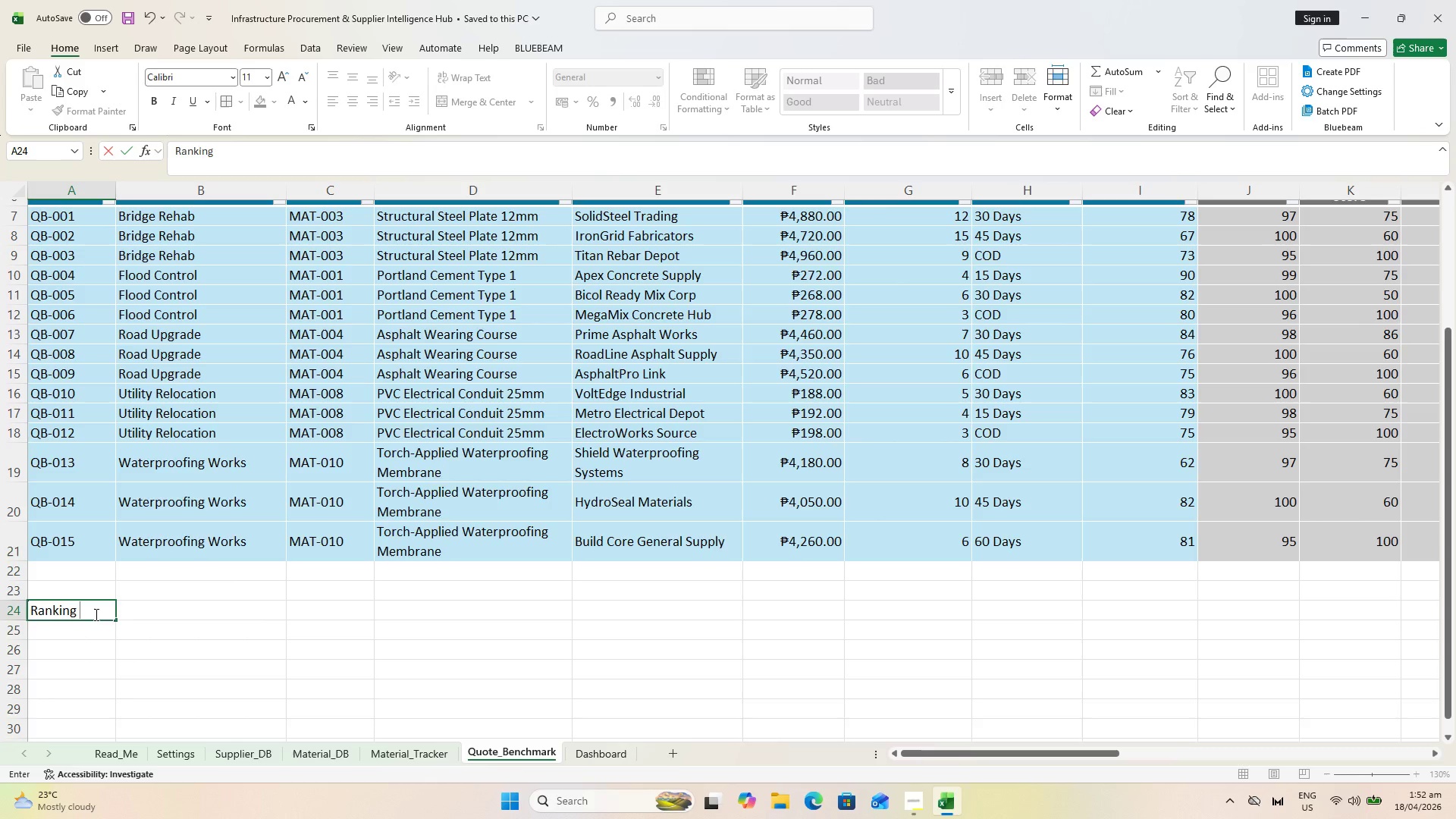 
key(Enter)
 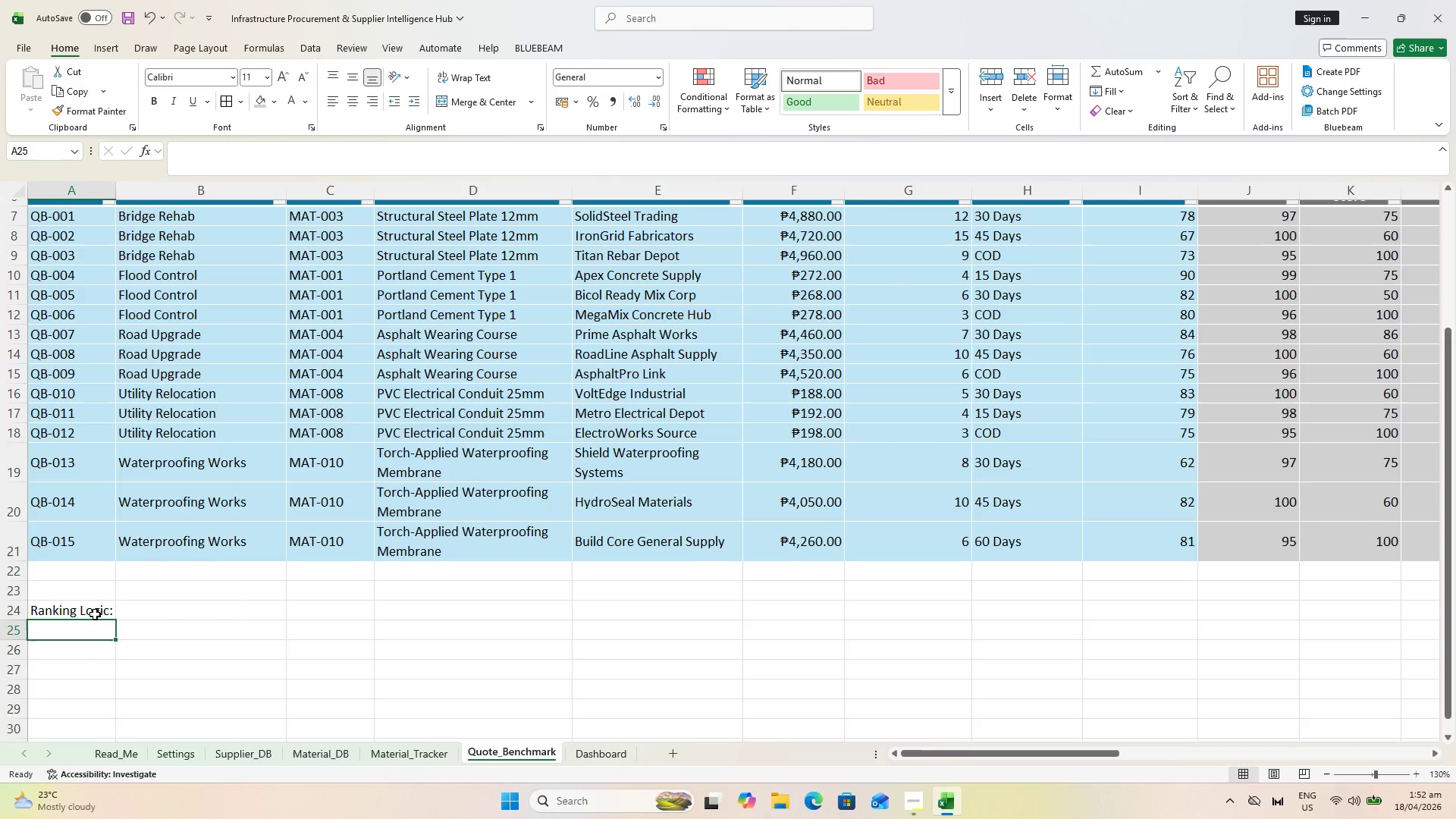 
type(Price 40% |)
key(Backspace)
type( \)
key(Backspace)
type(|  LeaD tIM)
key(Backspace)
key(Backspace)
key(Backspace)
key(Backspace)
key(Backspace)
type(d Time 25%v )
key(Backspace)
key(Backspace)
type(  )
 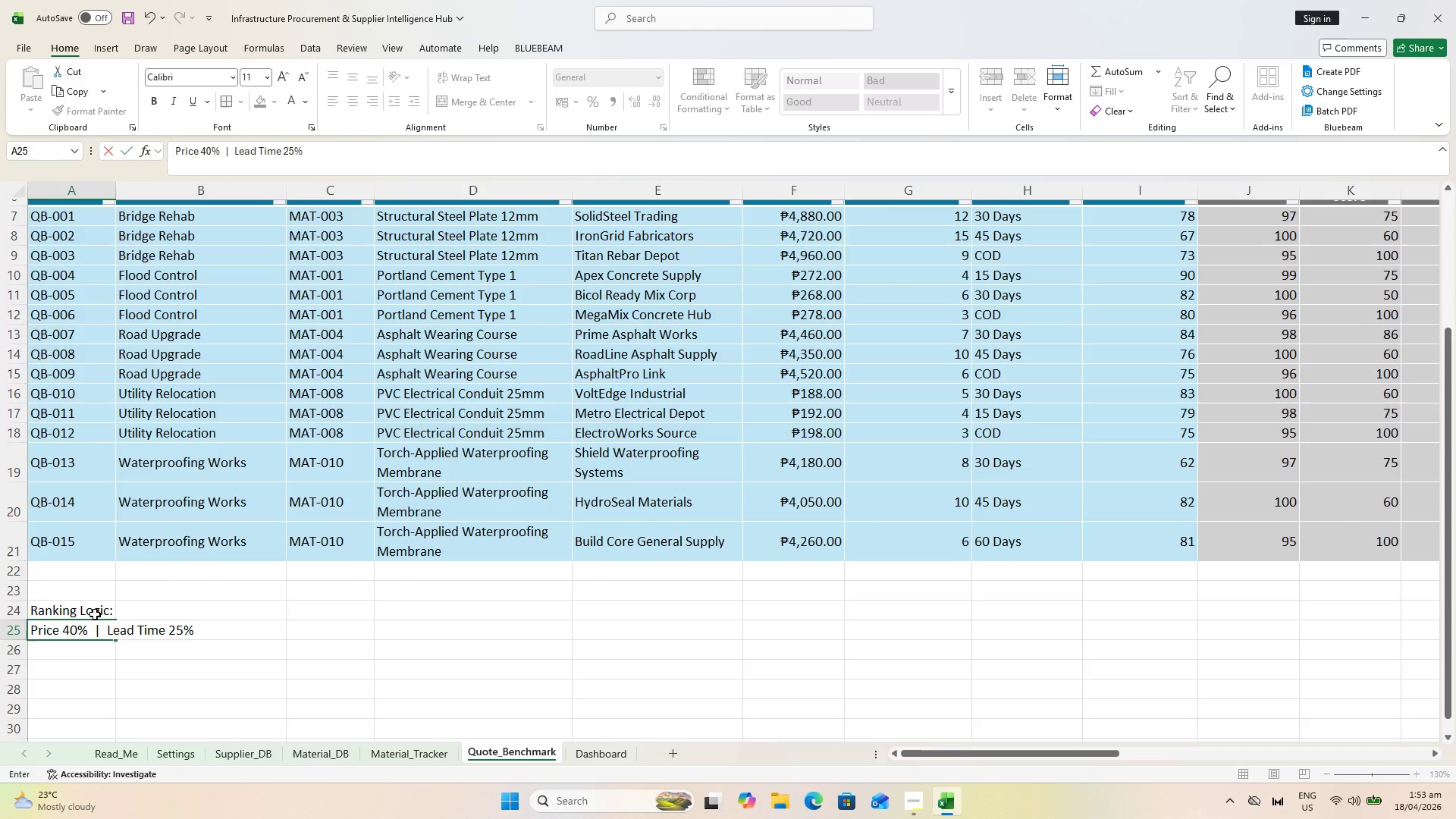 
 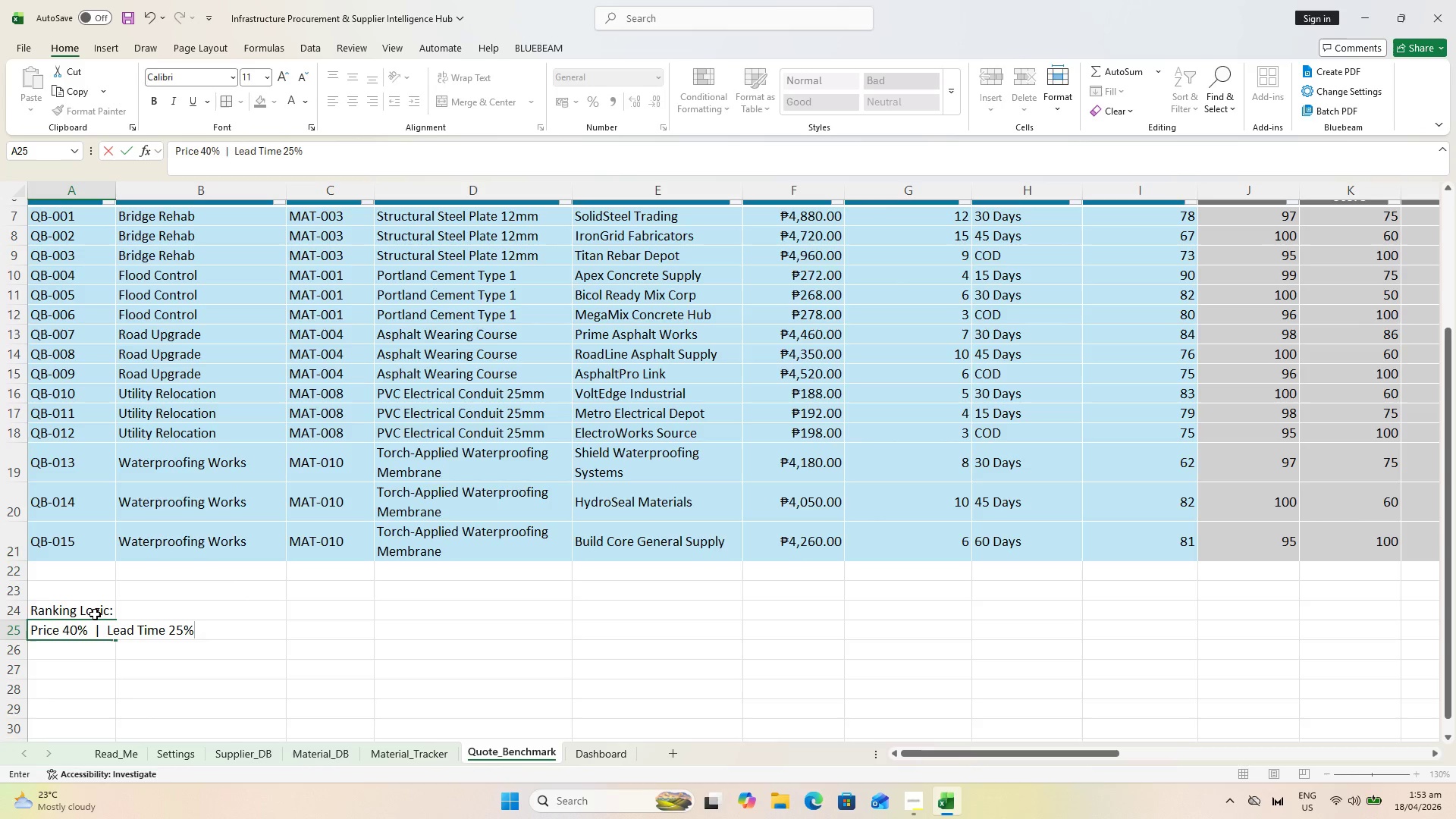 
key(Control+ControlLeft)
 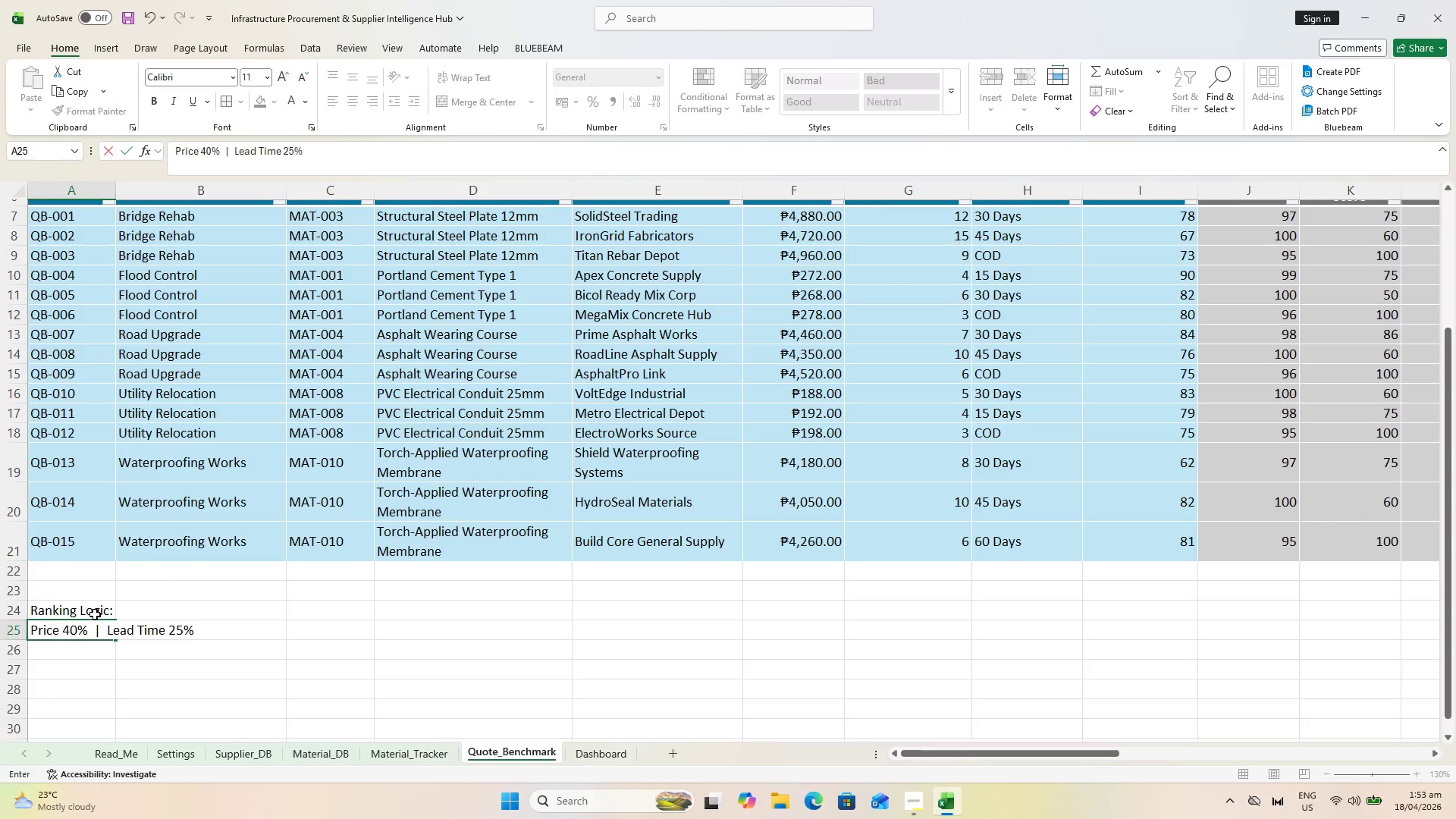 
type(|  Terms 1`)
key(Backspace)
type(5%  \)
key(Backspace)
 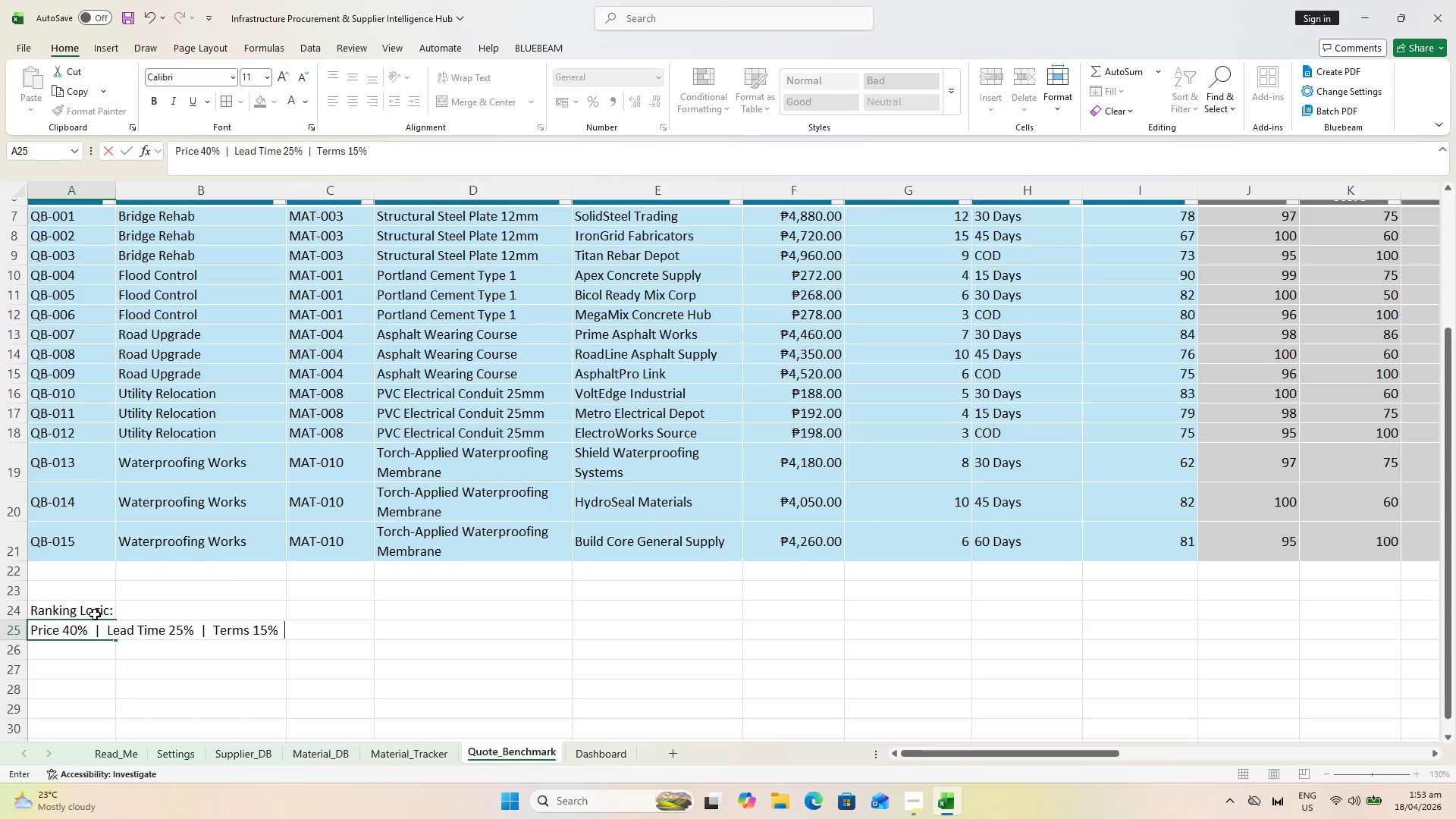 
 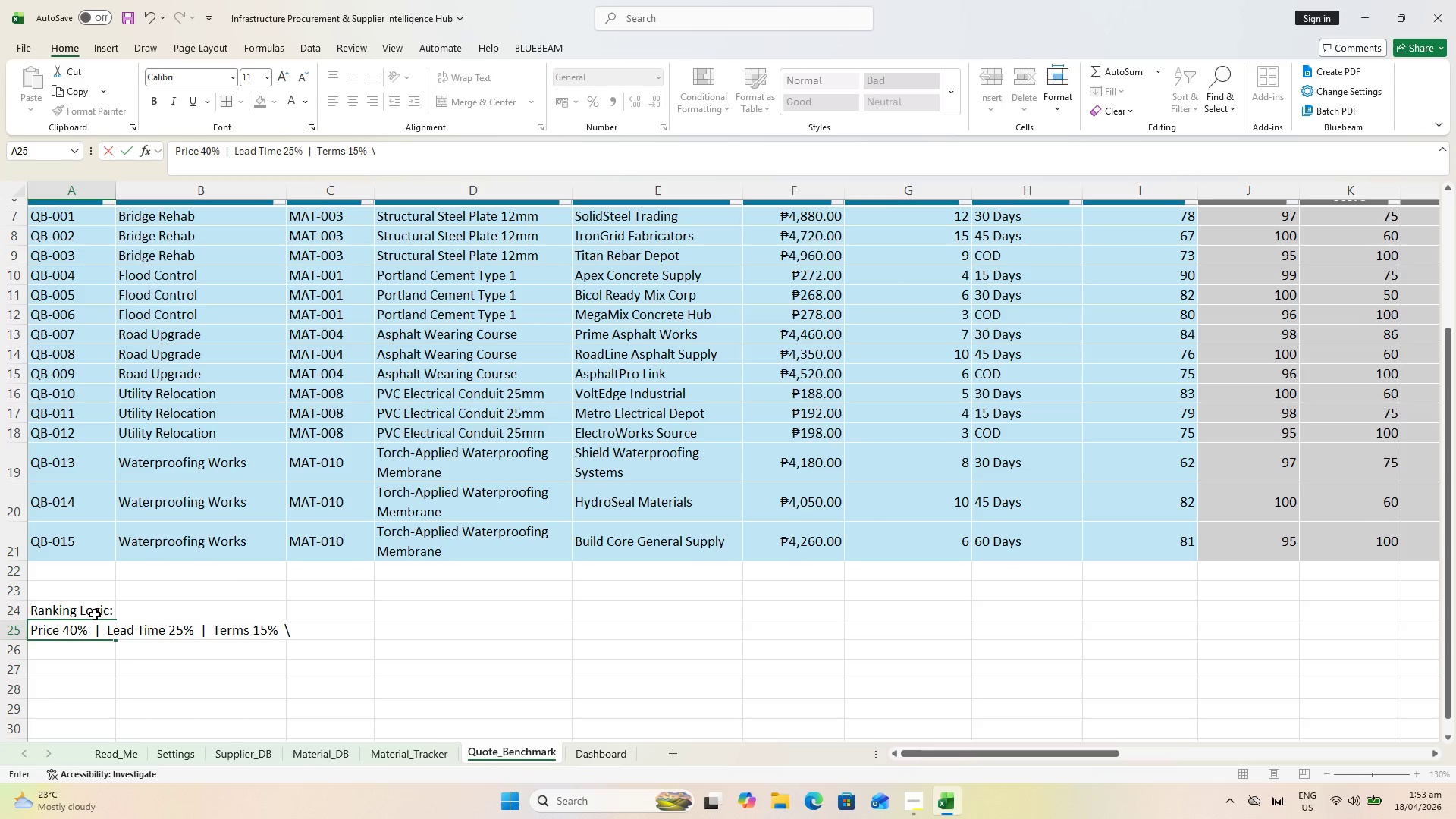 
key(Control+ControlLeft)
 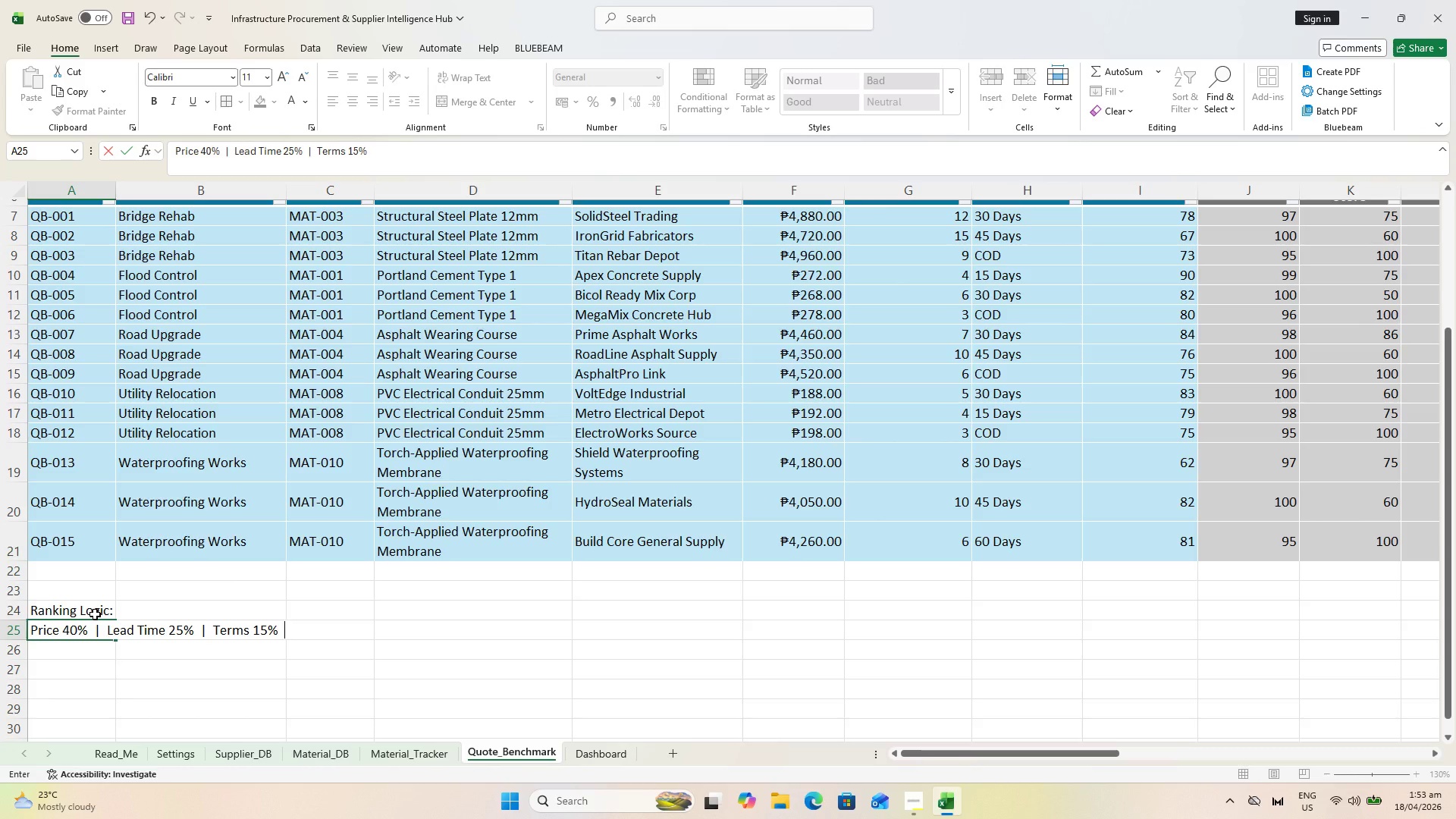 
key(Shift+ShiftLeft)
 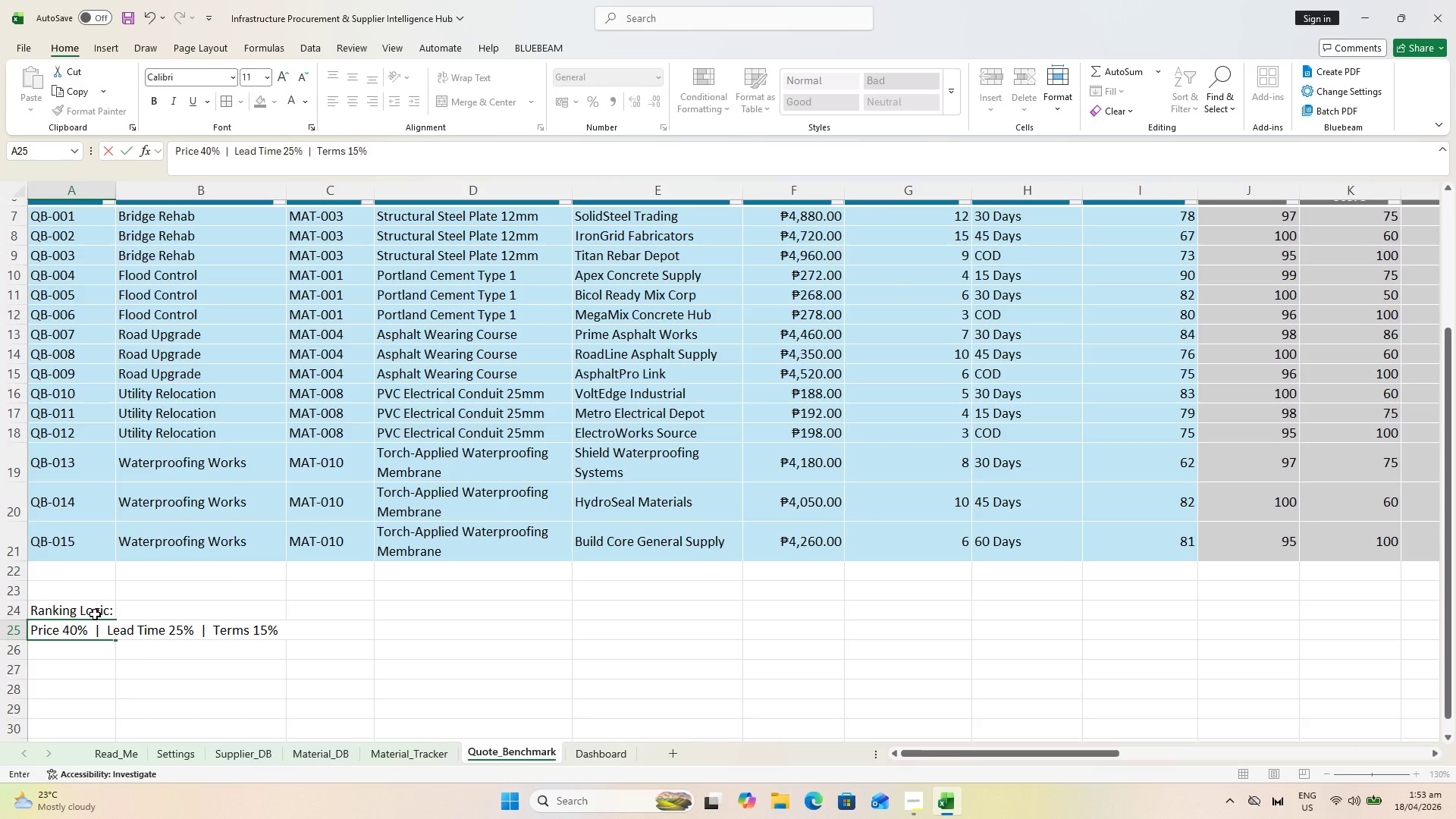 
key(Shift+ShiftLeft)
 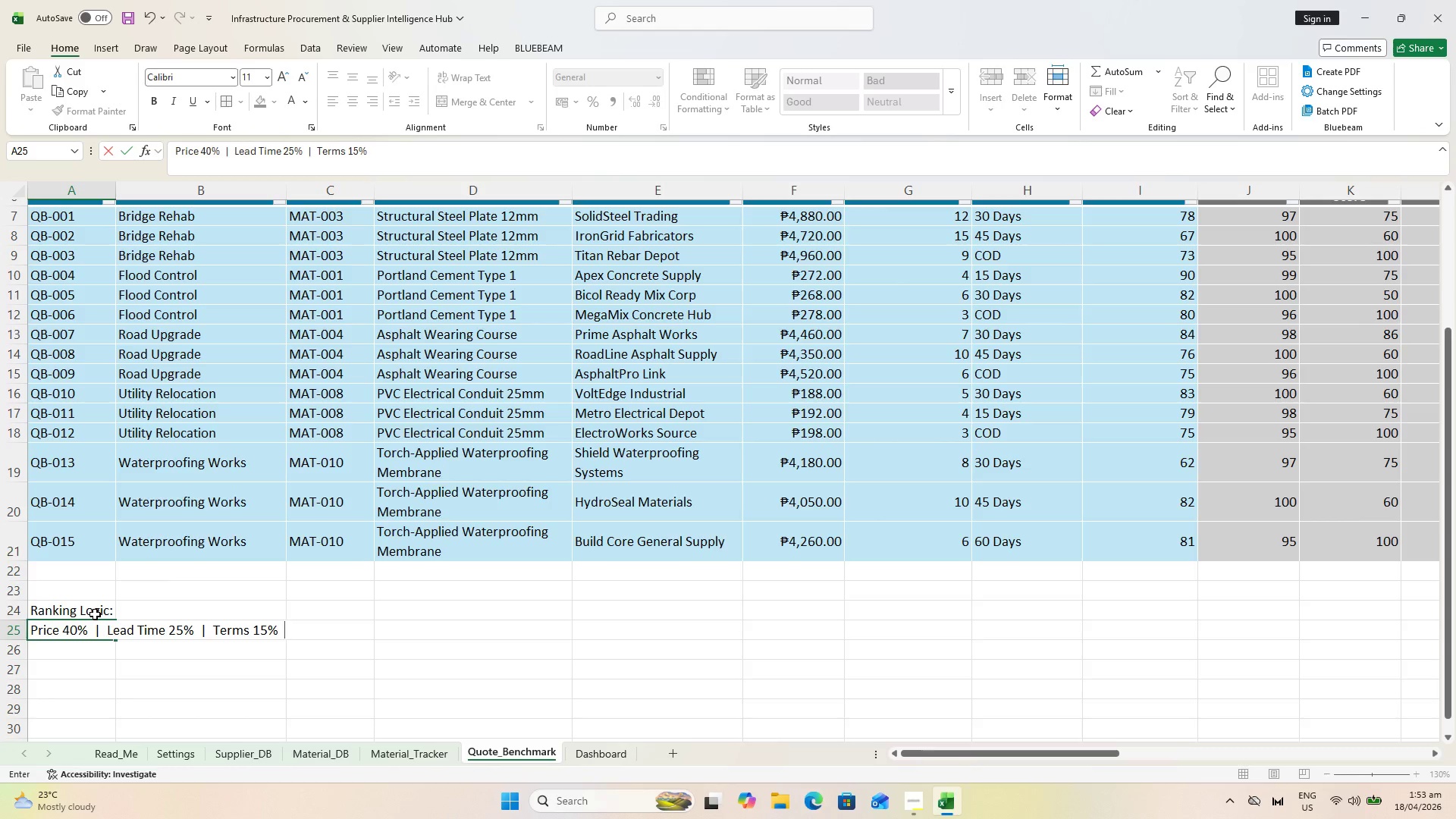 
key(Shift+ShiftLeft)
 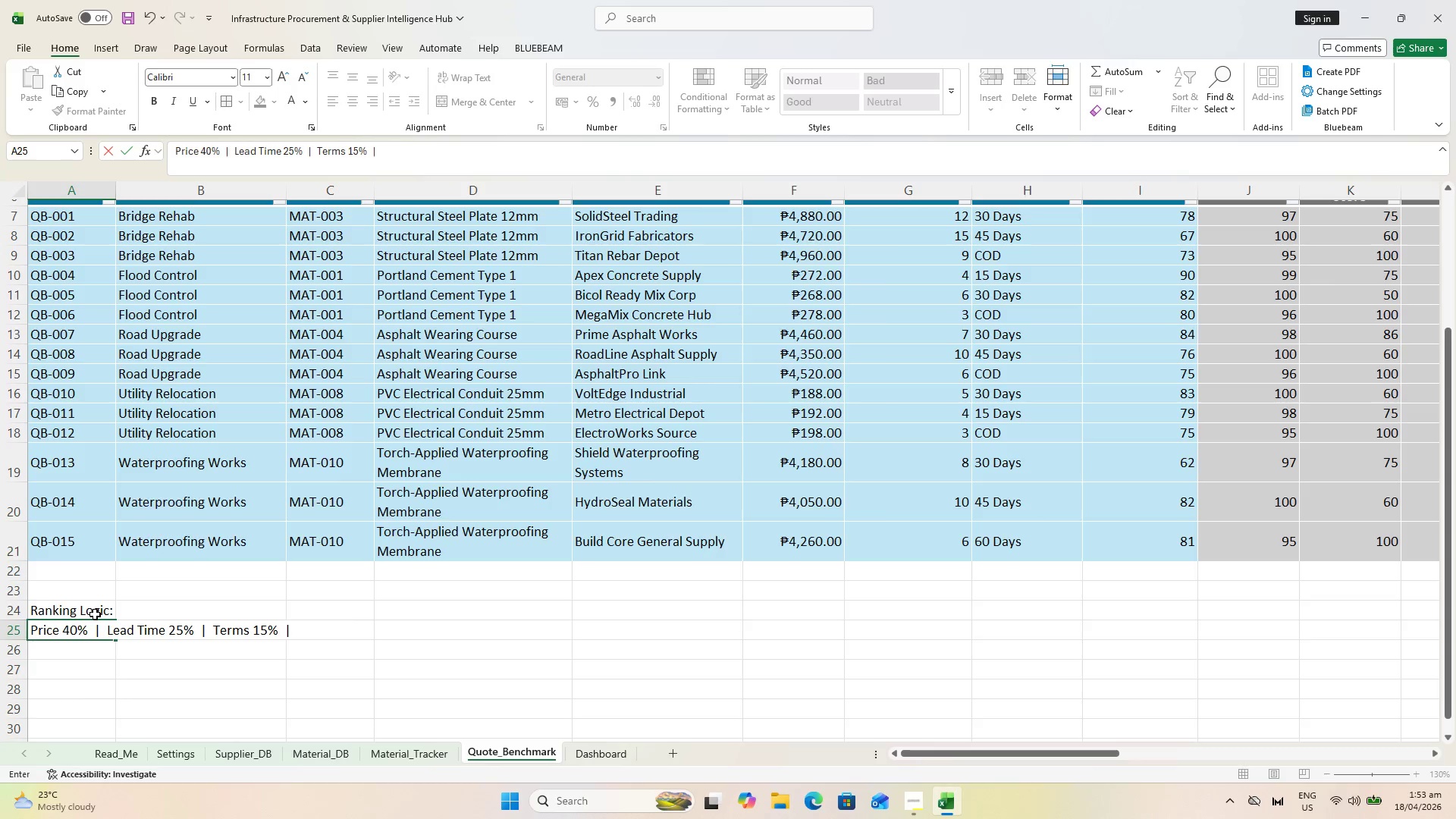 
key(Shift+Backslash)
 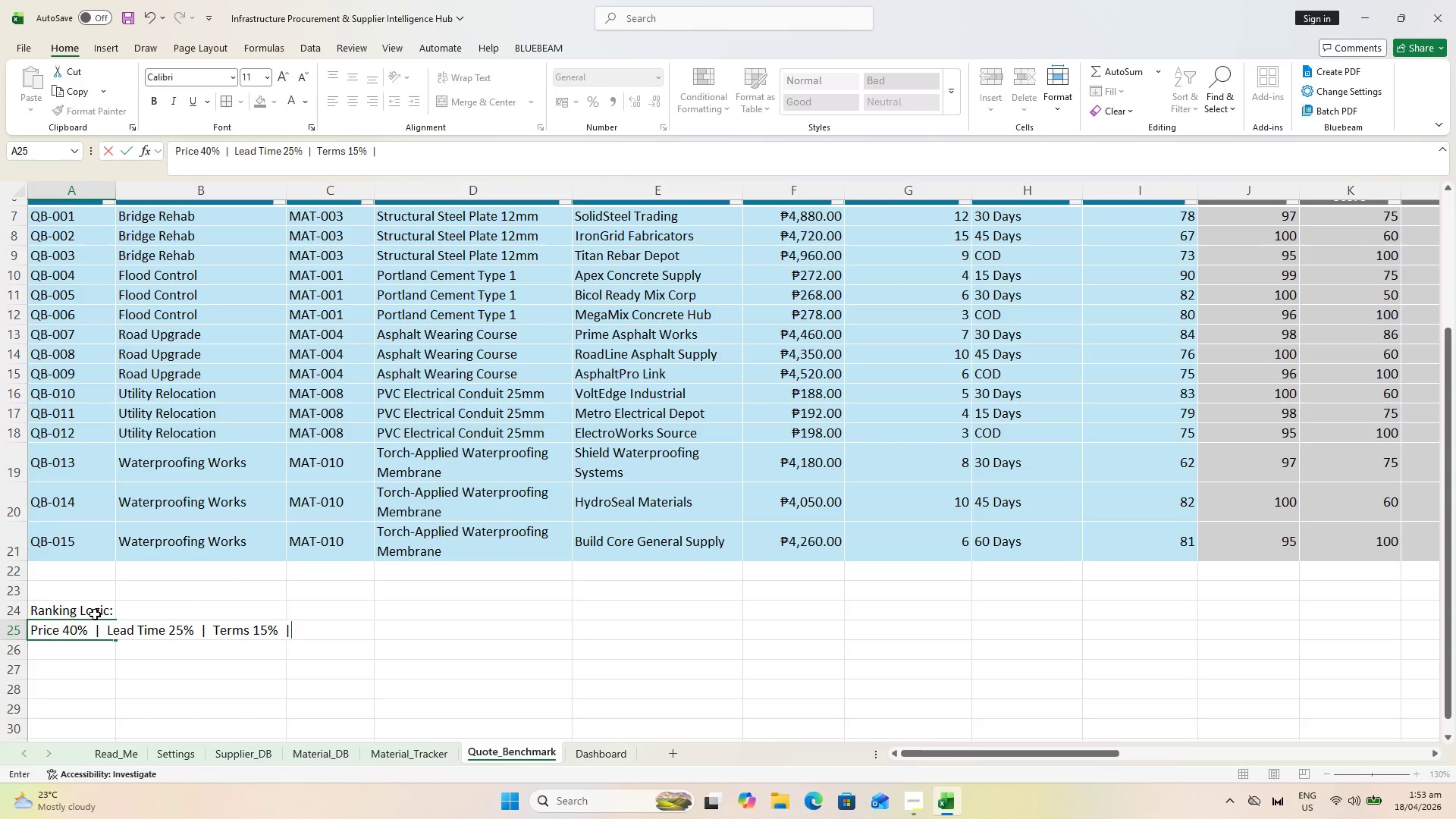 
key(Space)
 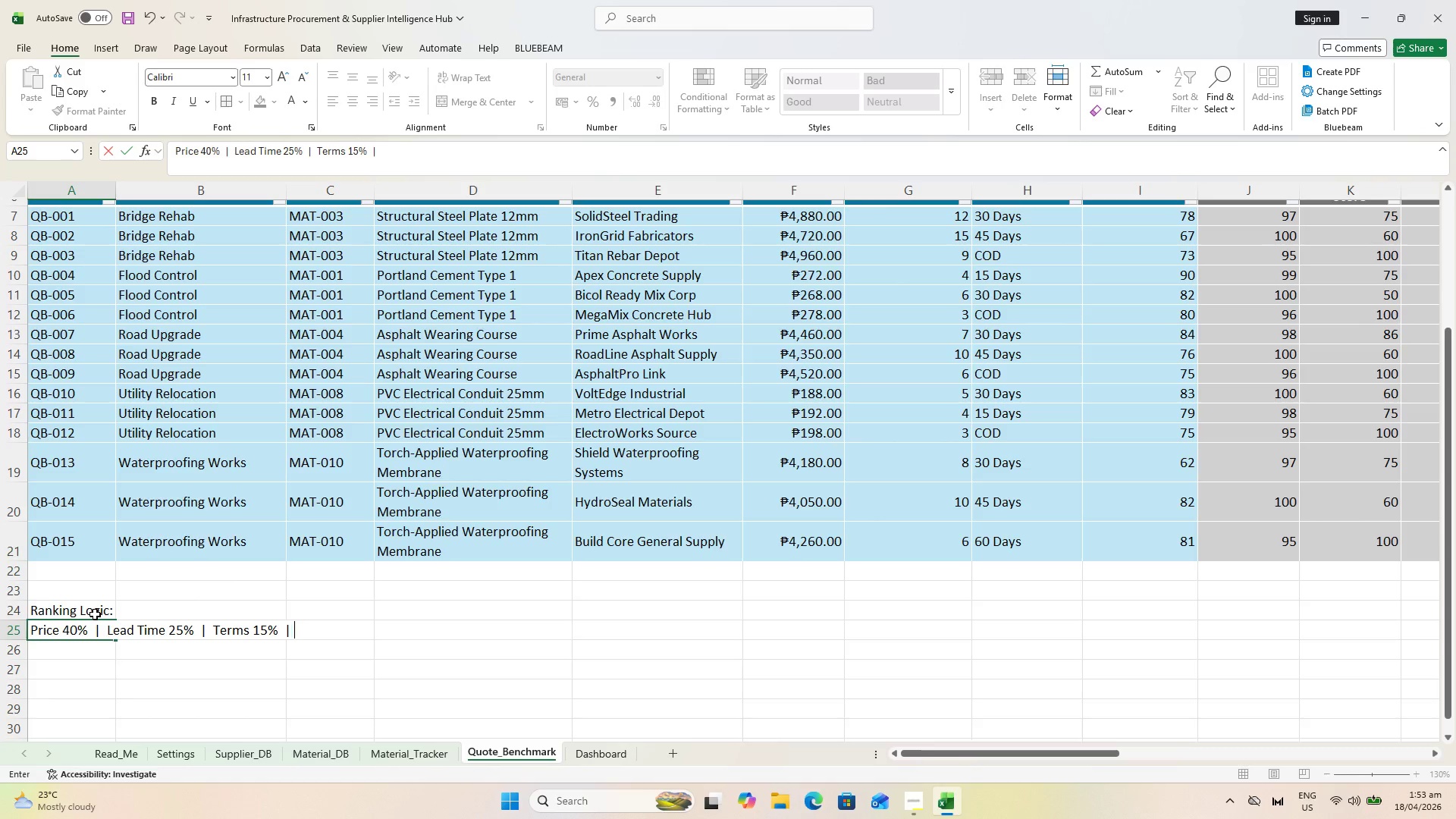 
key(Space)
 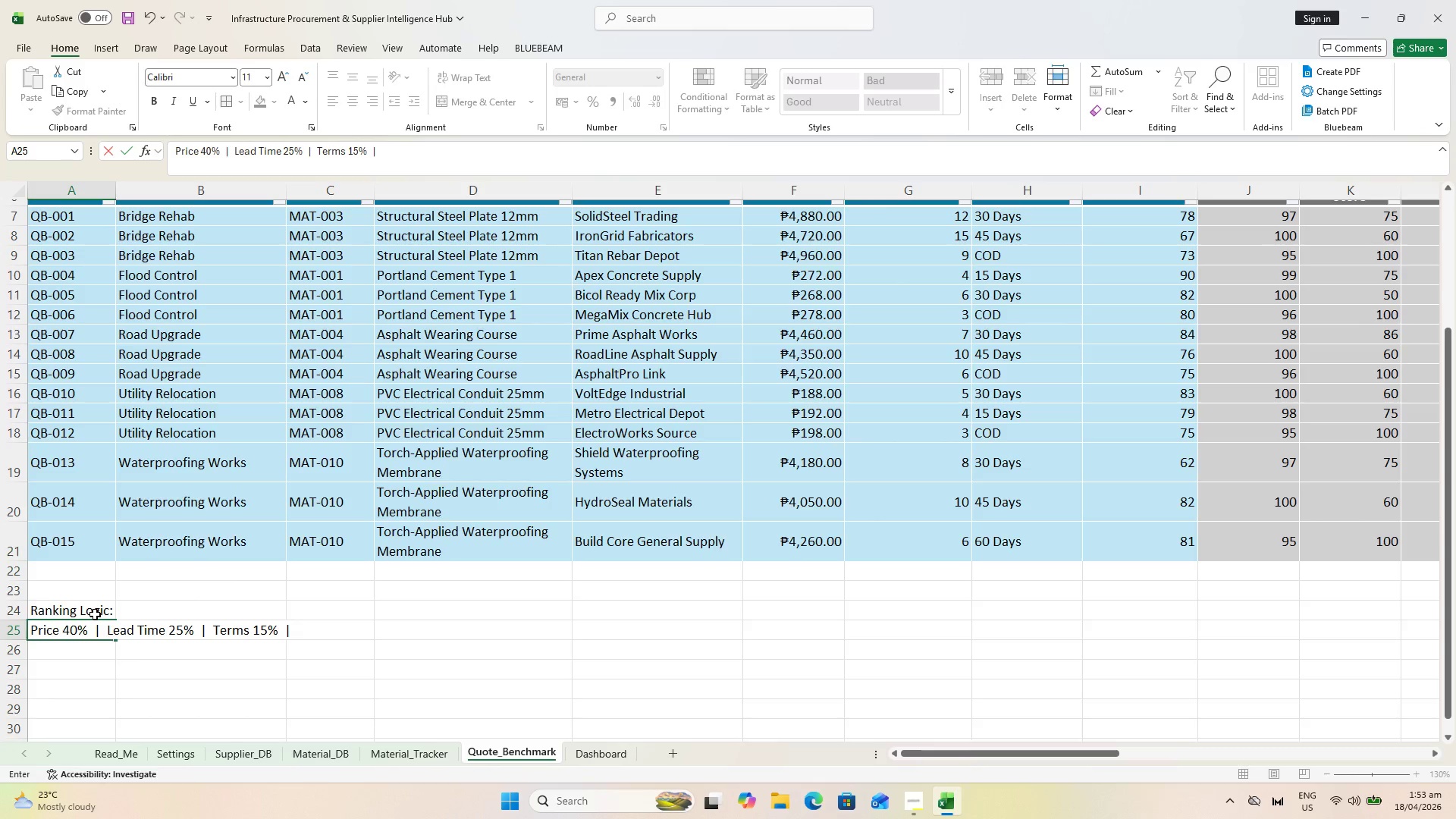 
type(Reliability 20%)
 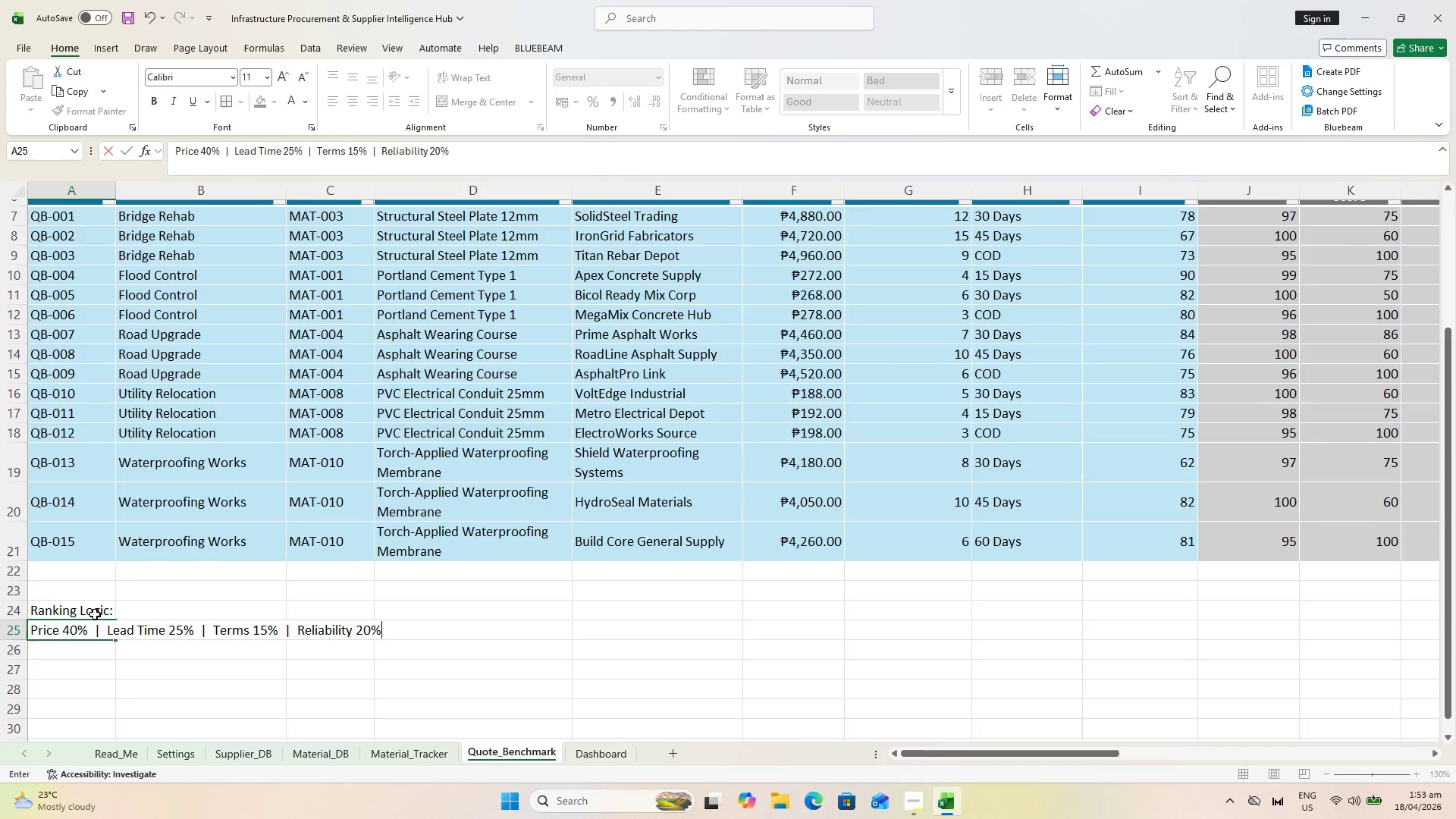 
key(Enter)
 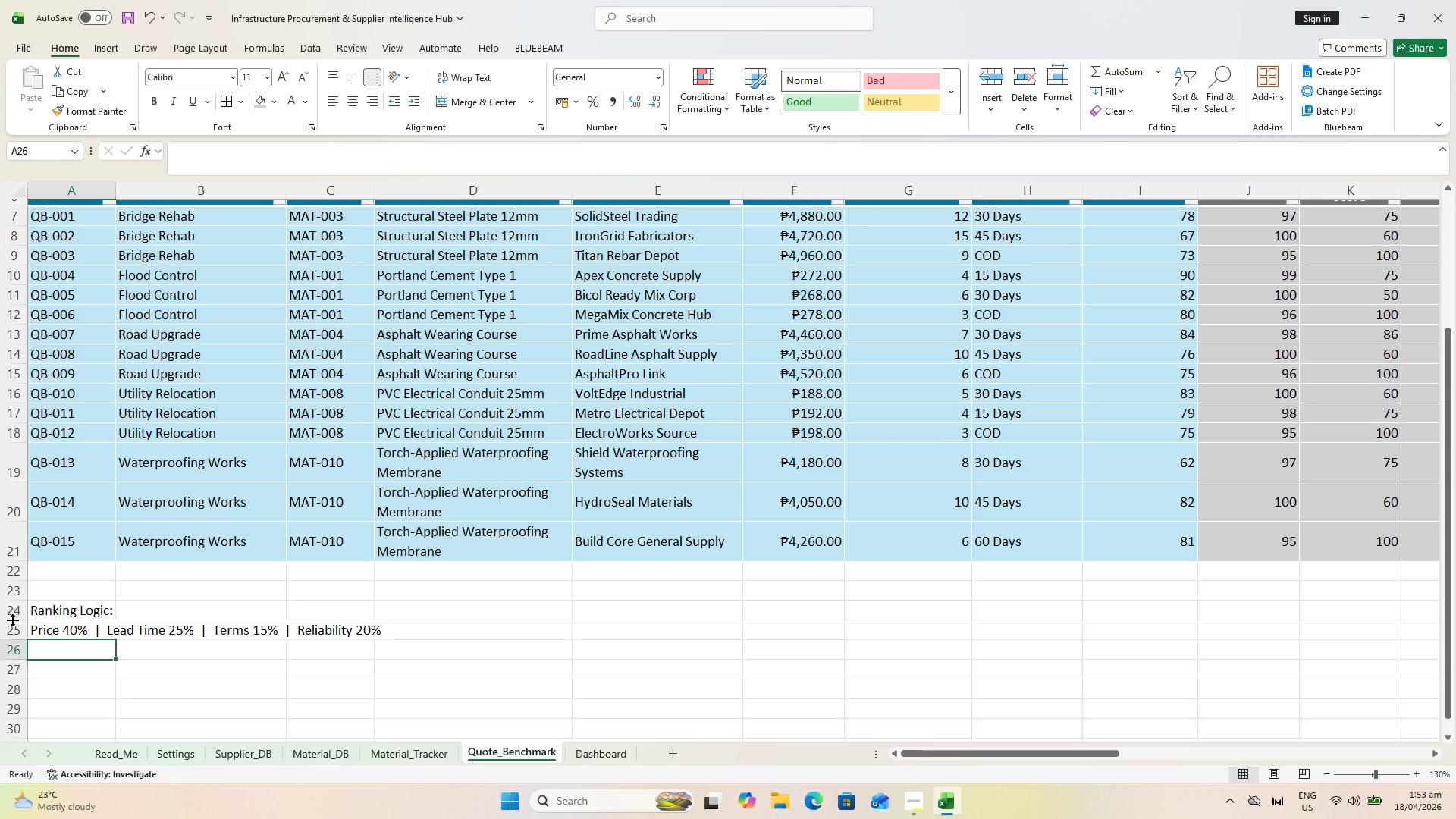 
type(Supplier reliability is auto-lim)
key(Backspace)
type(nked from Supplier_DB)
 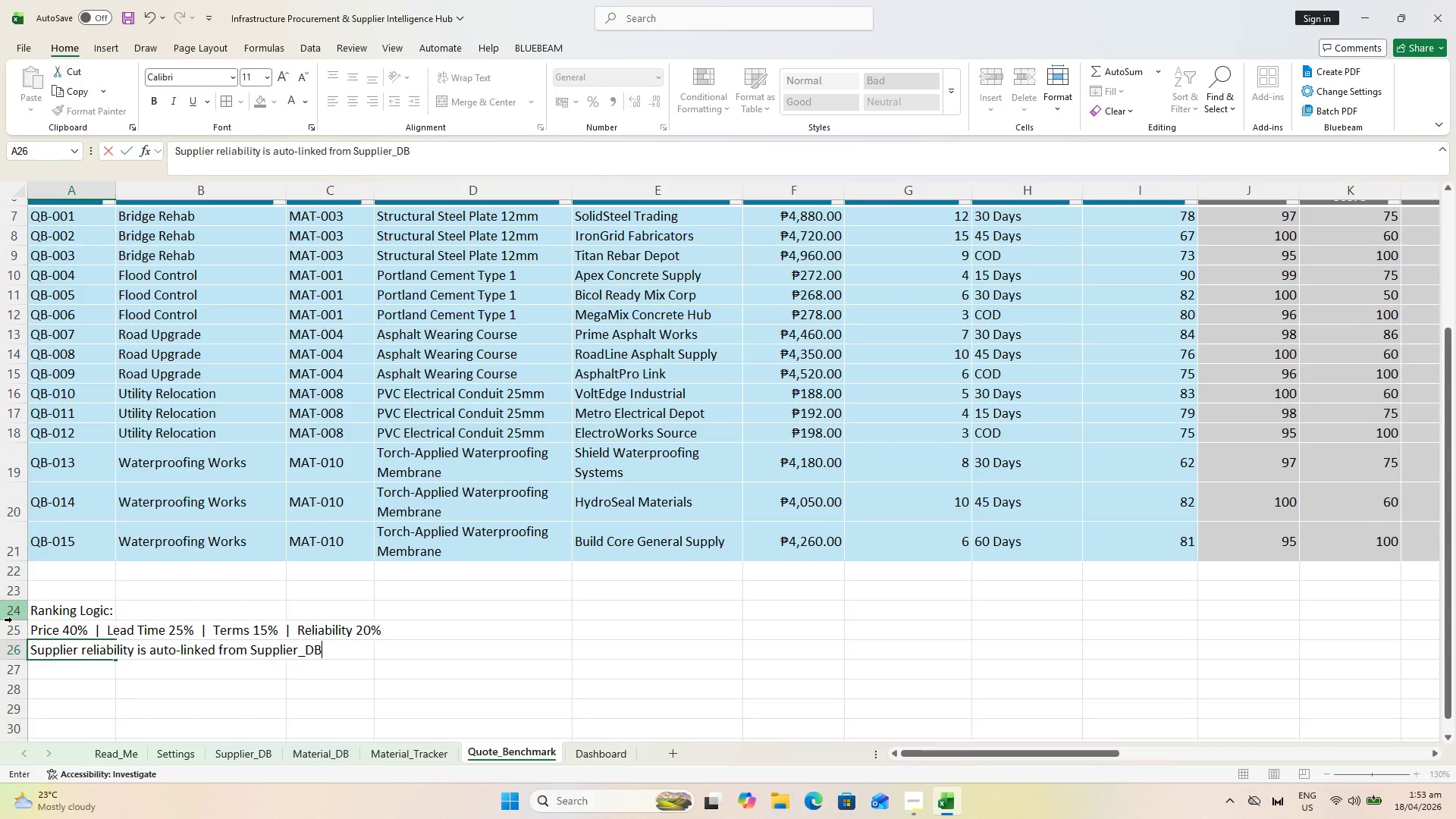 
key(Period)
 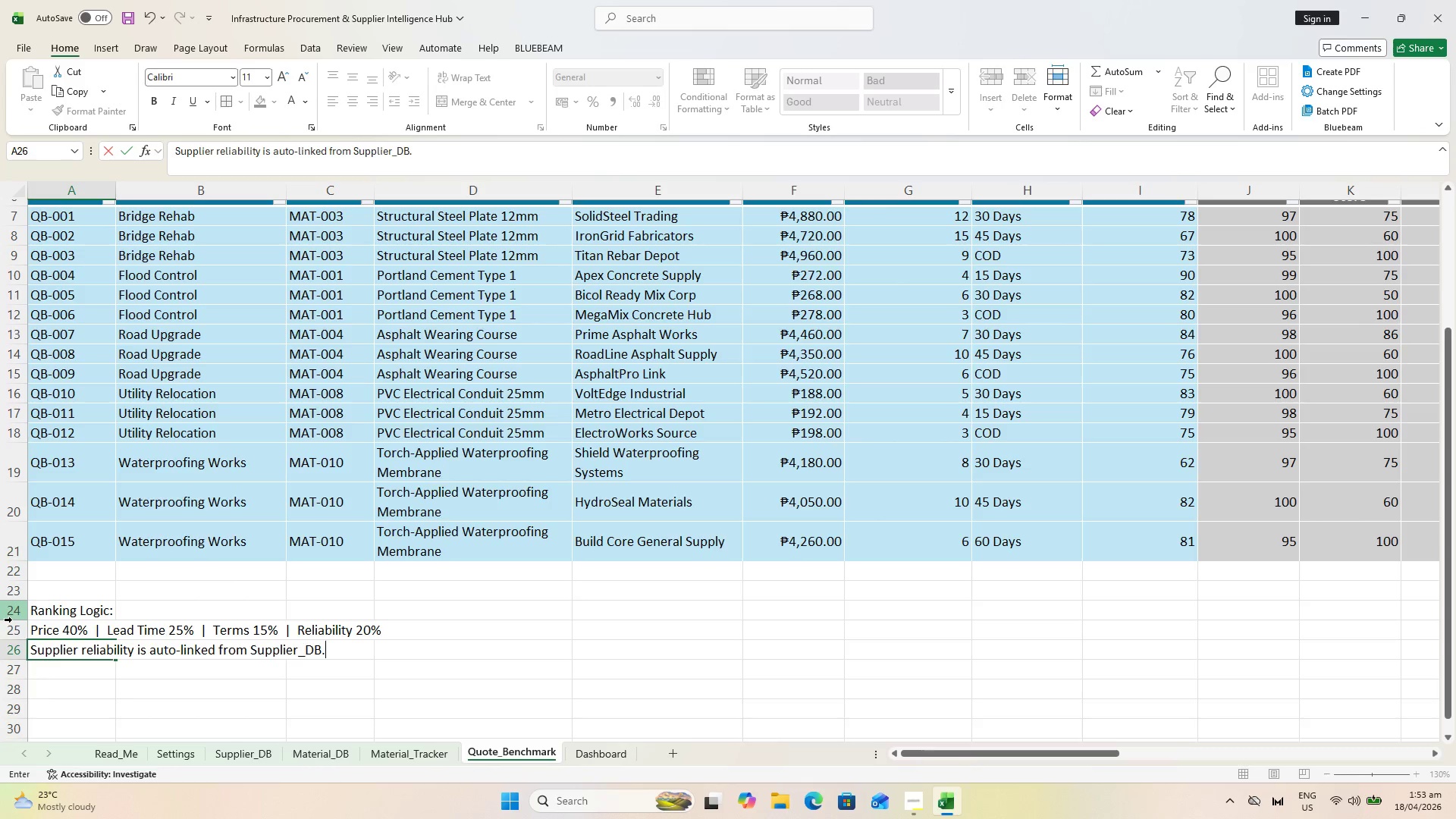 
key(Enter)
 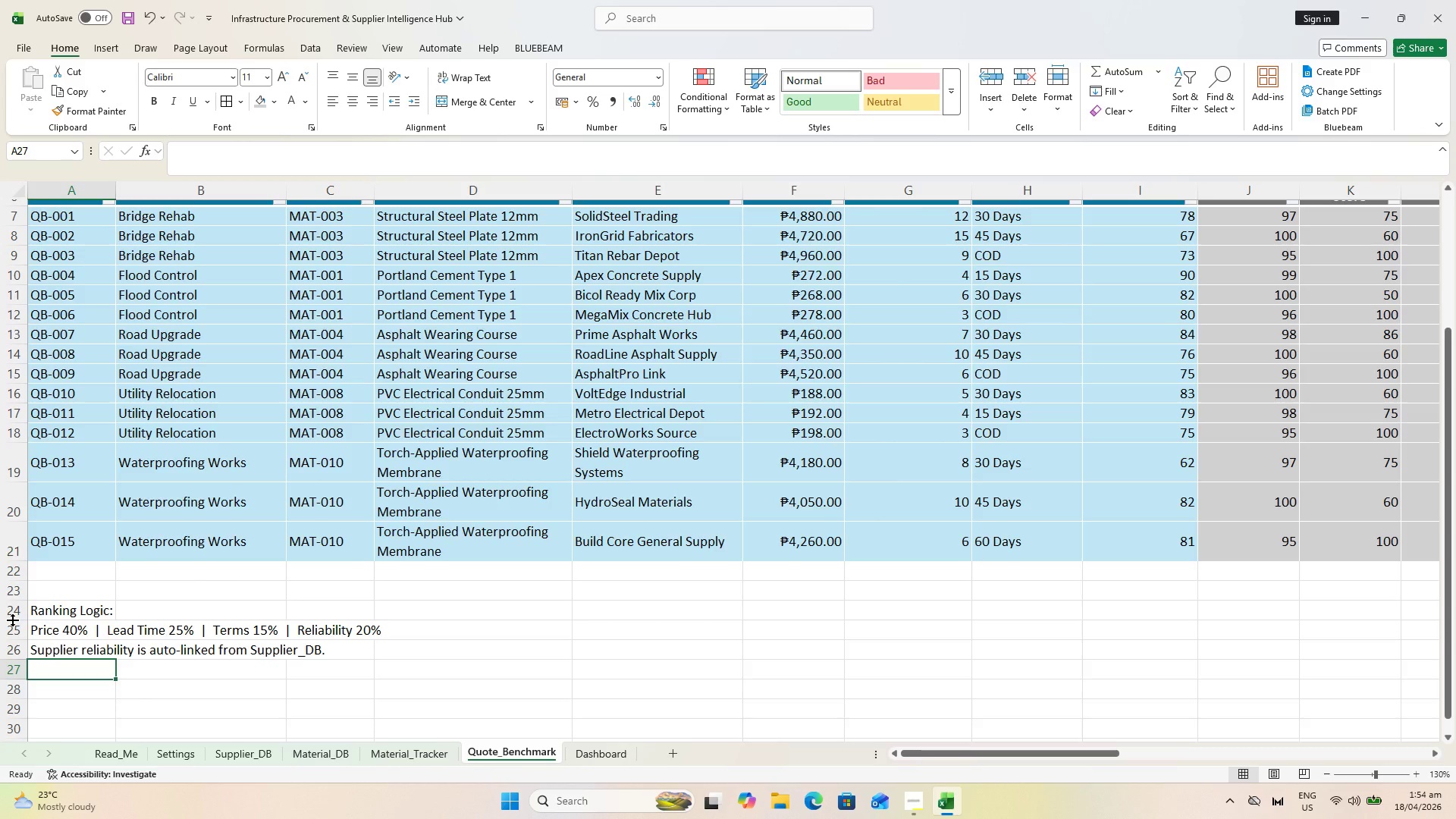 
type(Tihs table auto-expansd)
key(Backspace)
key(Backspace)
type(ds and formulas fill down when new quotes are added.)
 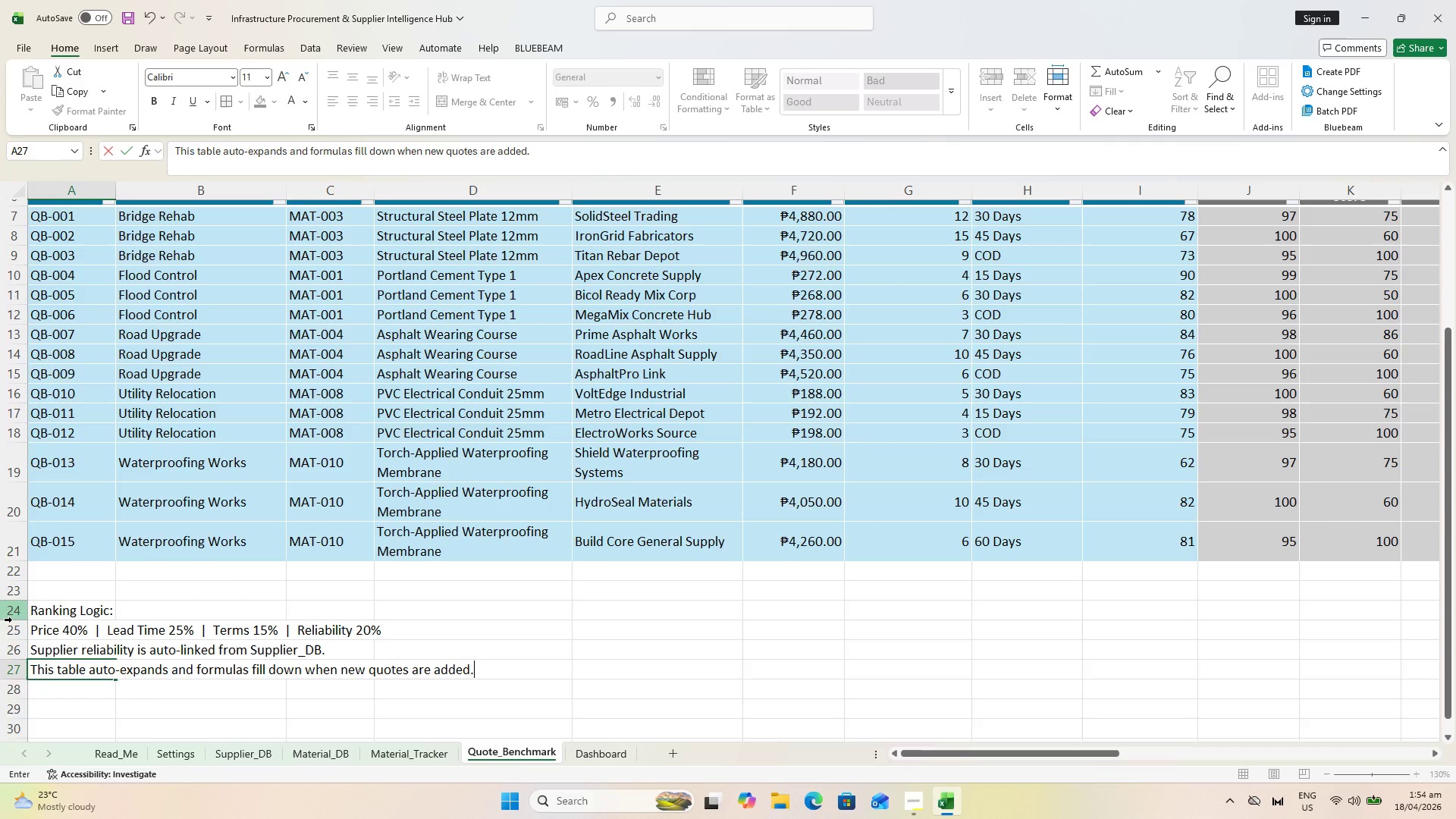 
key(Enter)
 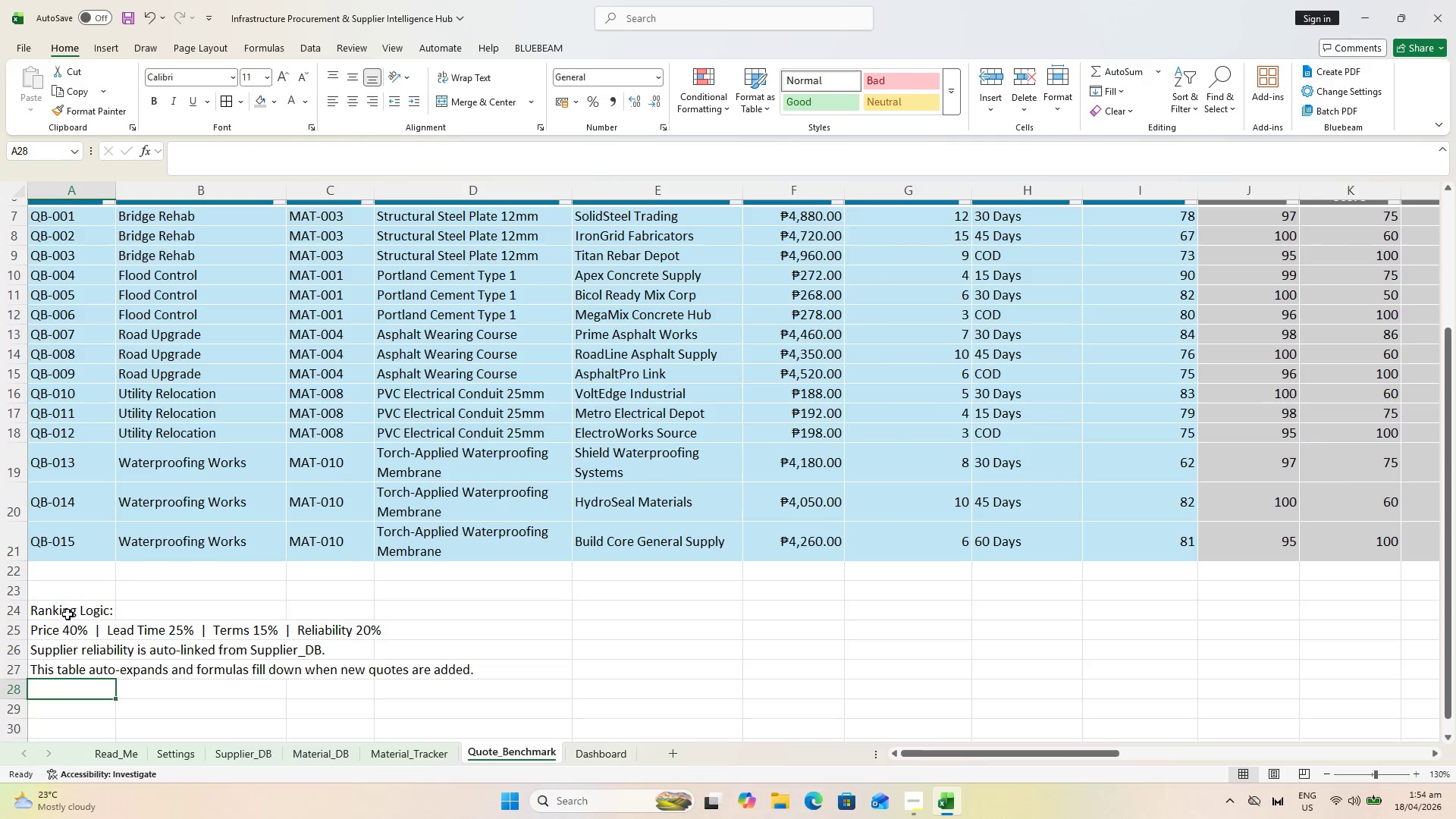 
left_click([51, 604])
 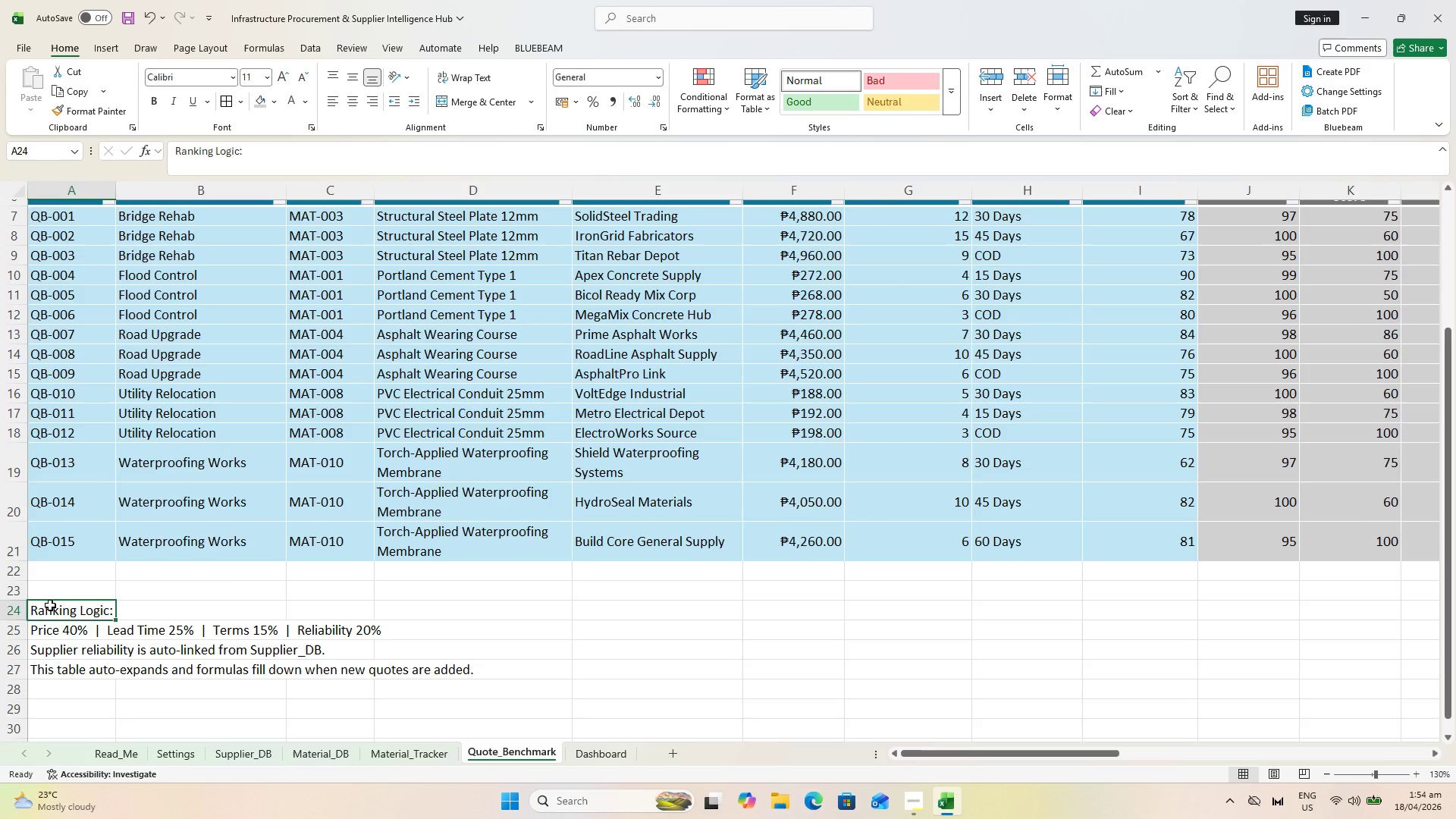 
key(Control+B)
 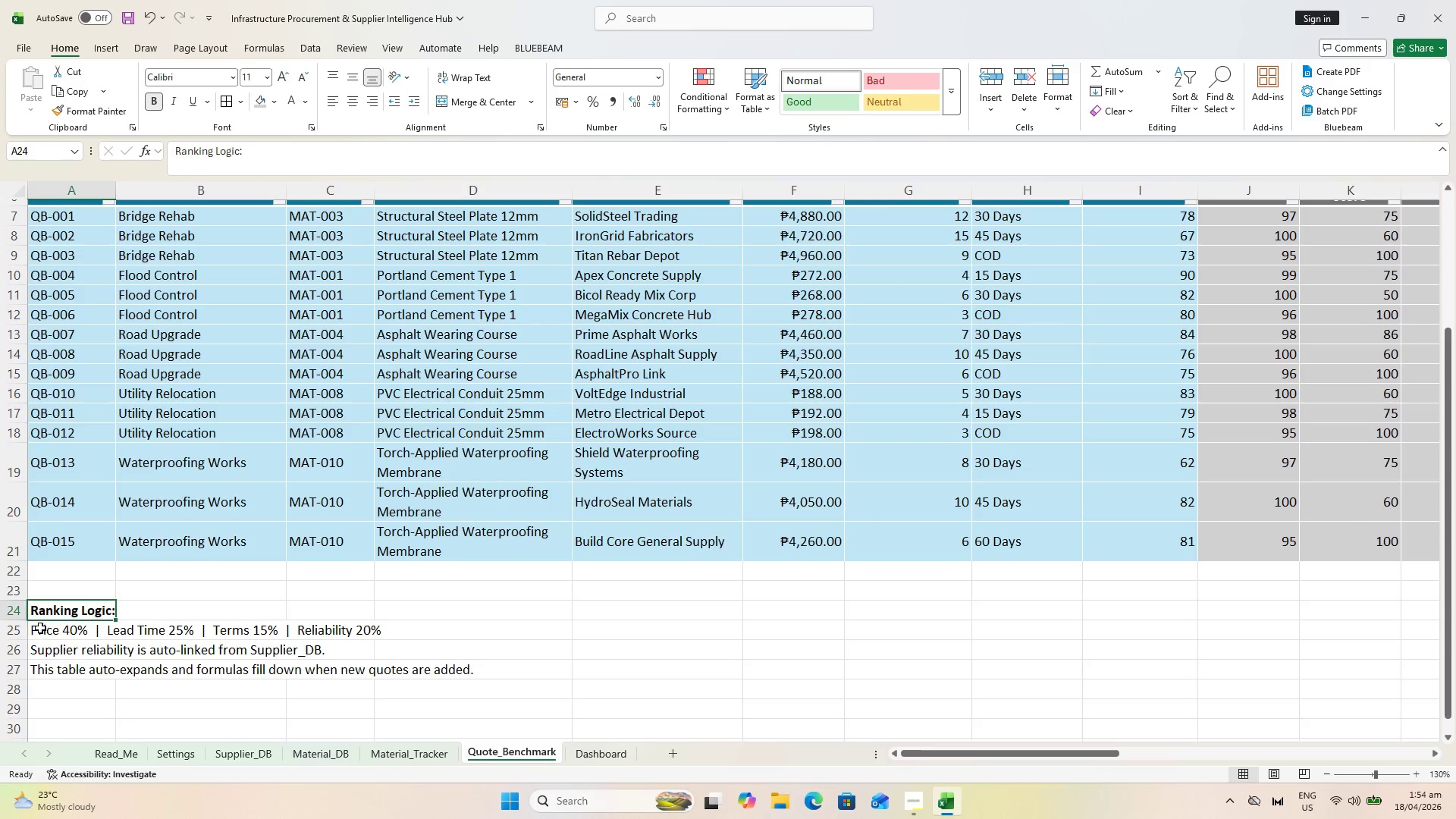 
left_click_drag(start_coordinate=[40, 628], to_coordinate=[49, 673])
 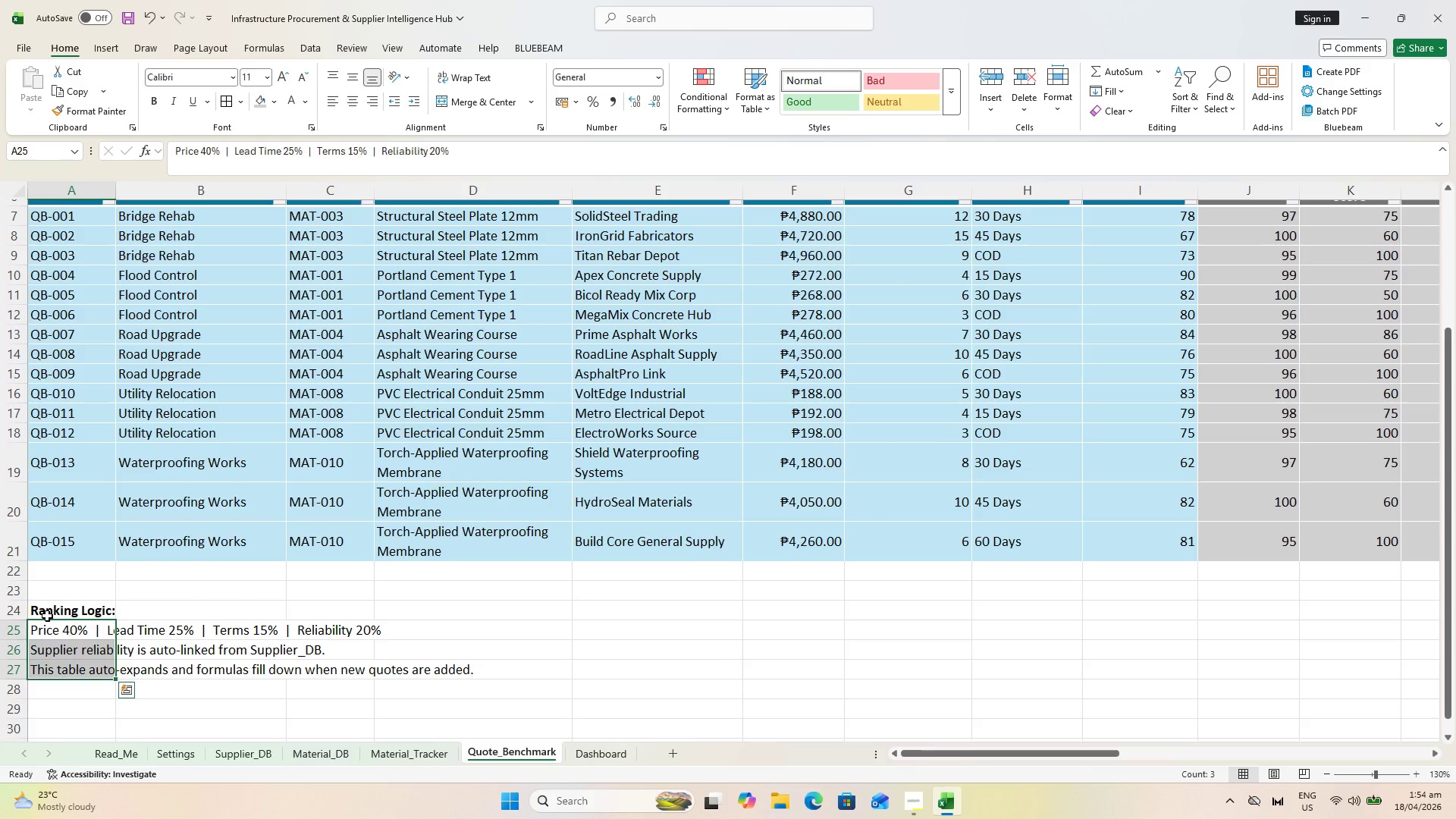 
left_click_drag(start_coordinate=[47, 614], to_coordinate=[58, 673])
 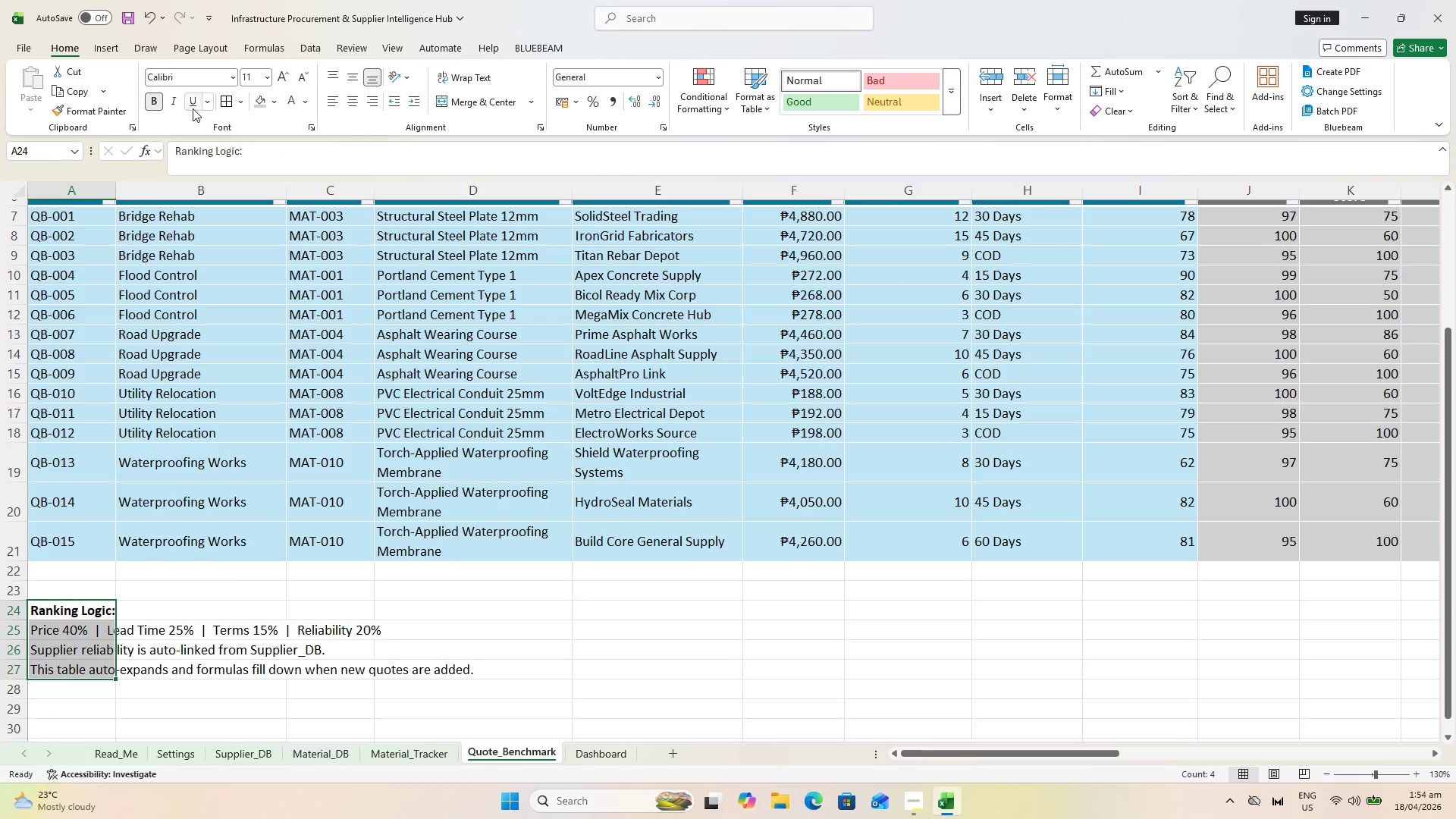 
left_click([177, 108])
 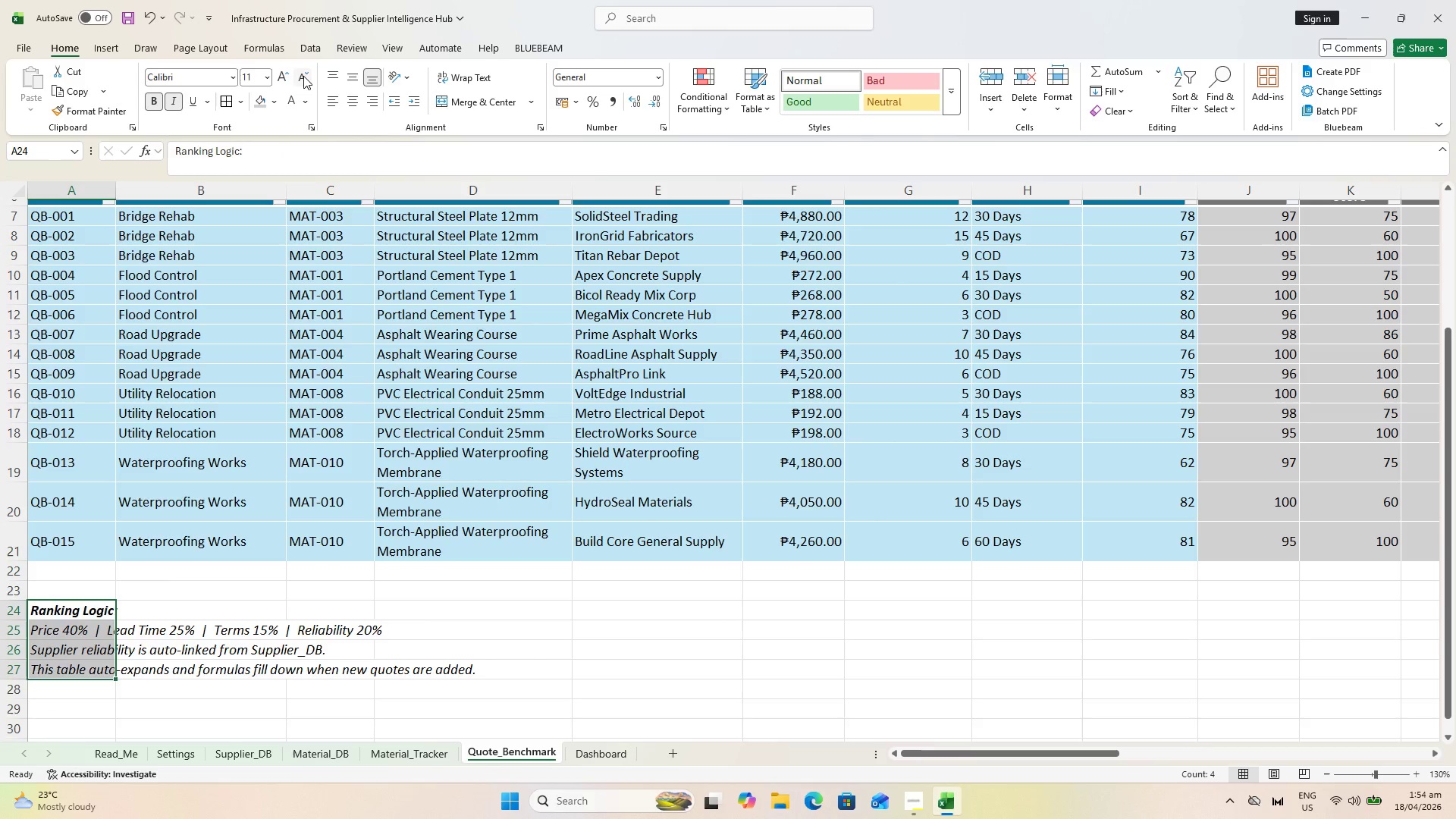 
double_click([303, 76])
 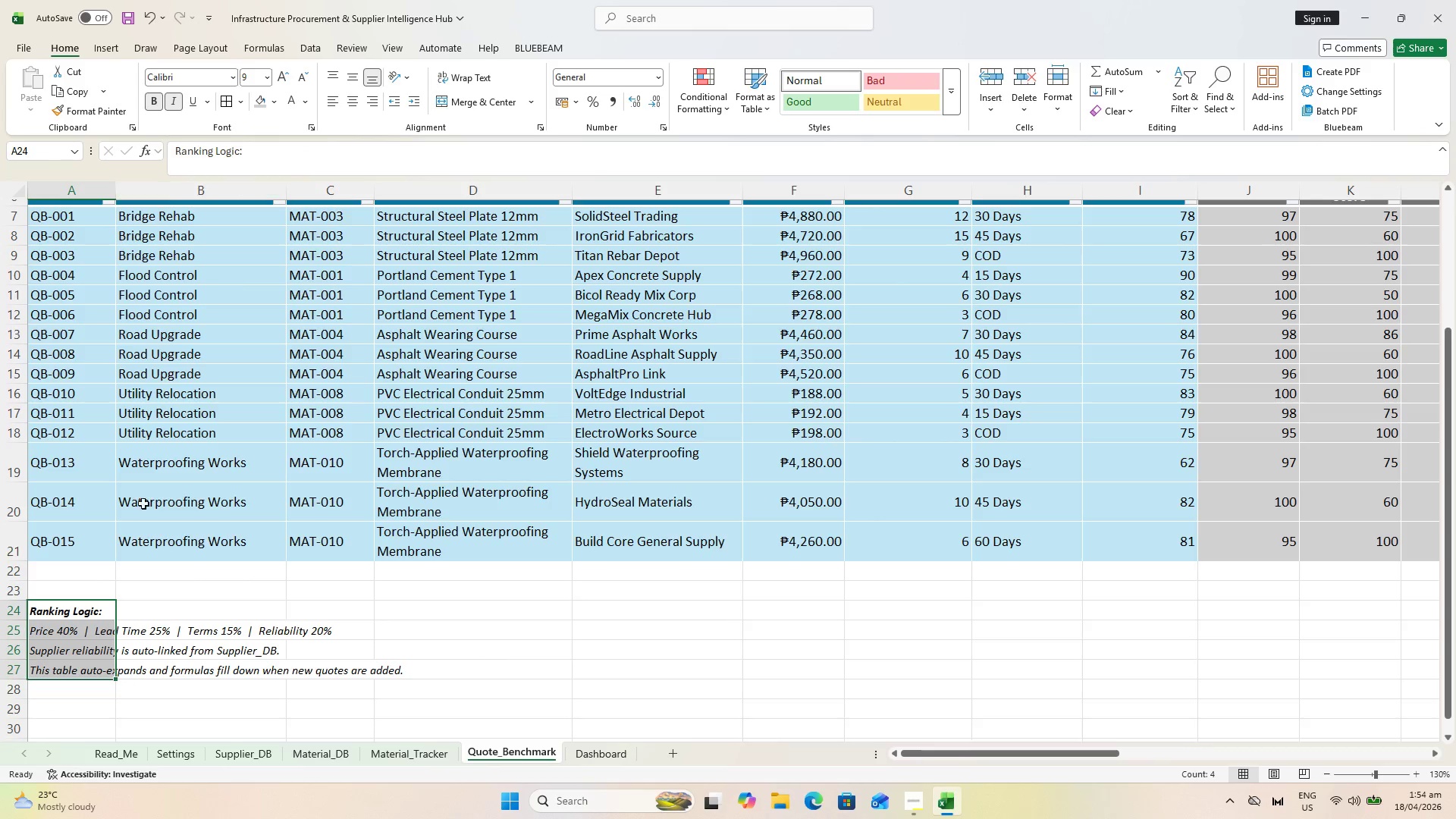 
left_click_drag(start_coordinate=[57, 629], to_coordinate=[69, 667])
 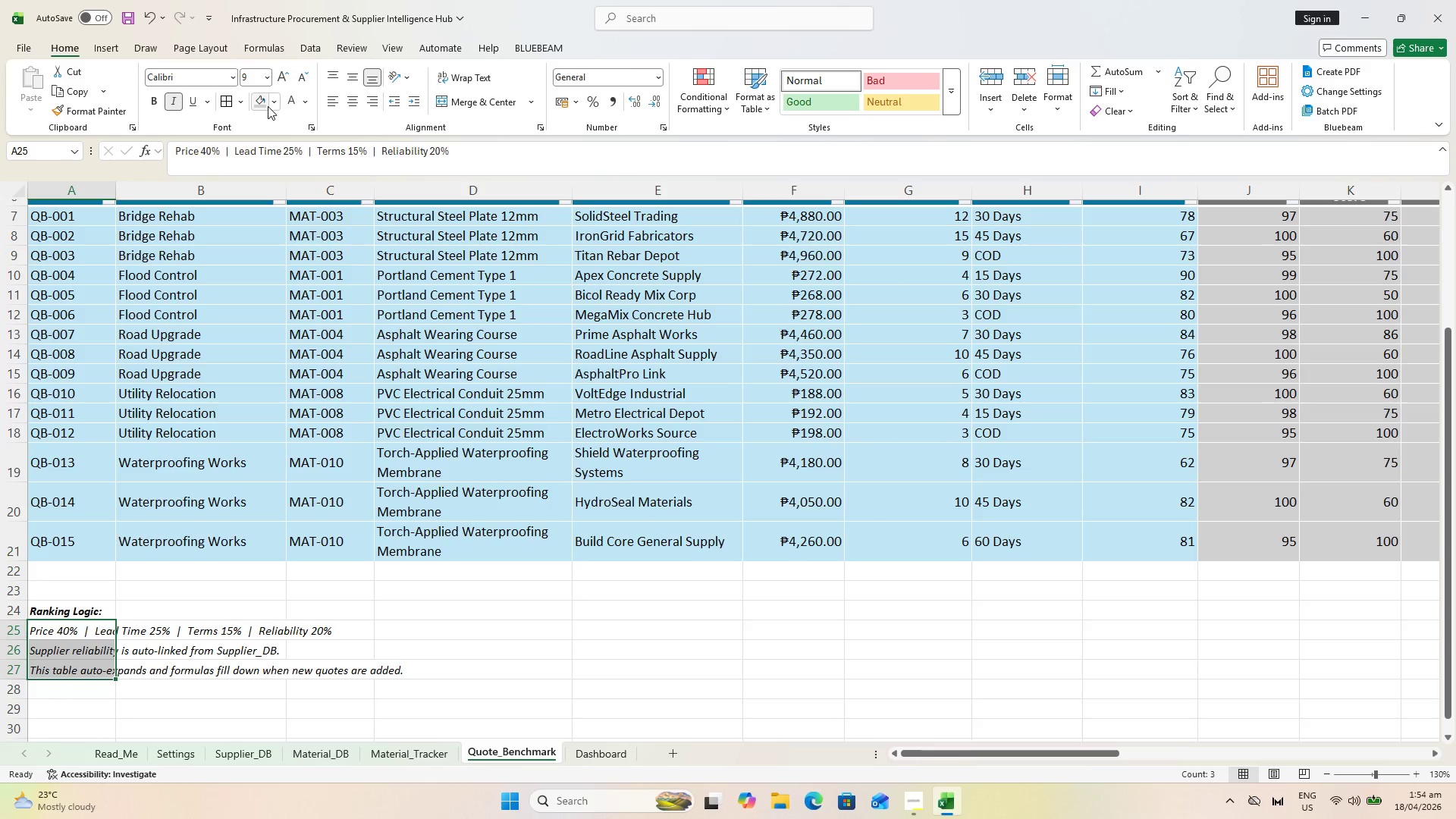 
left_click([303, 102])
 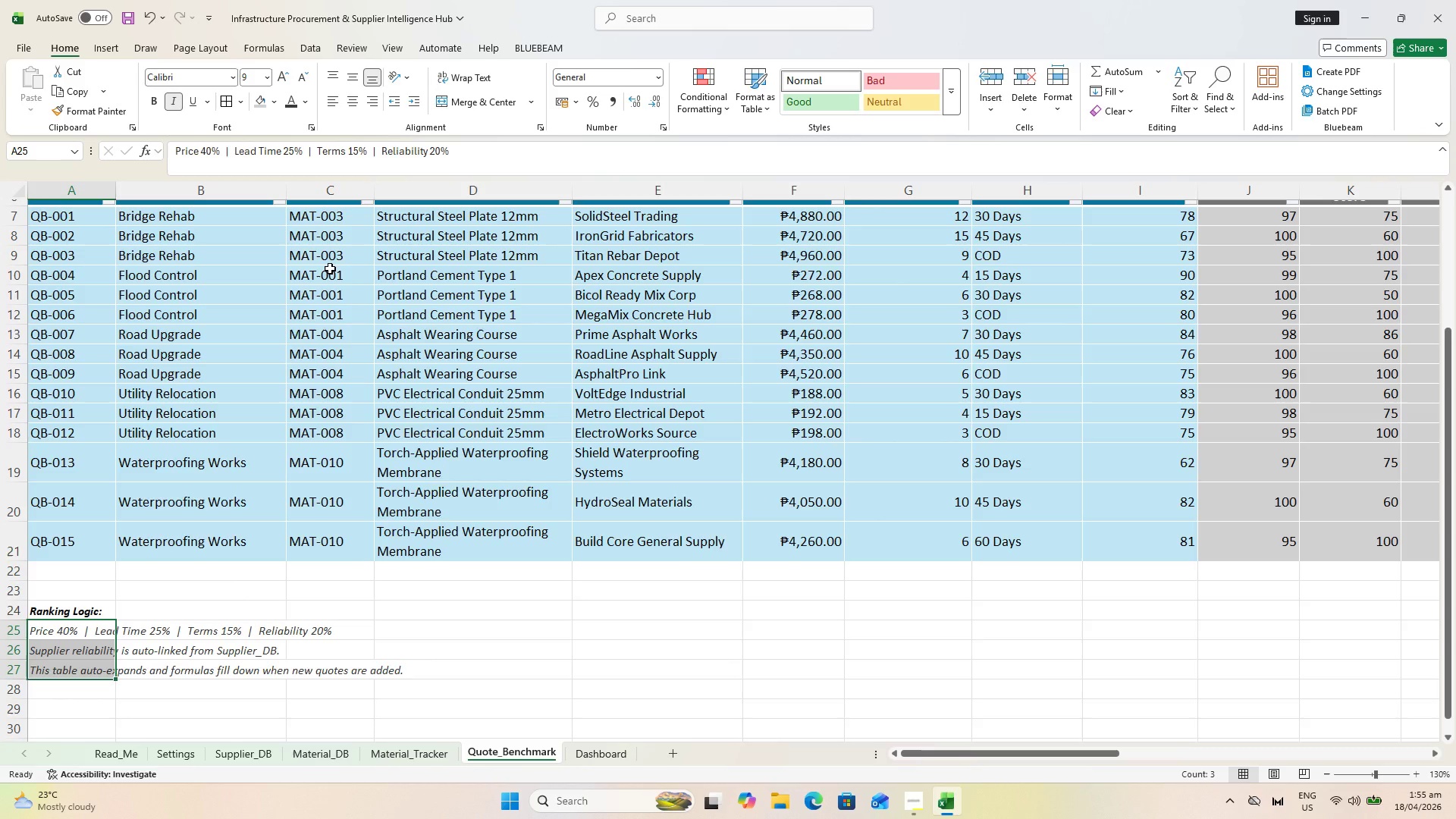 
wait(23.2)
 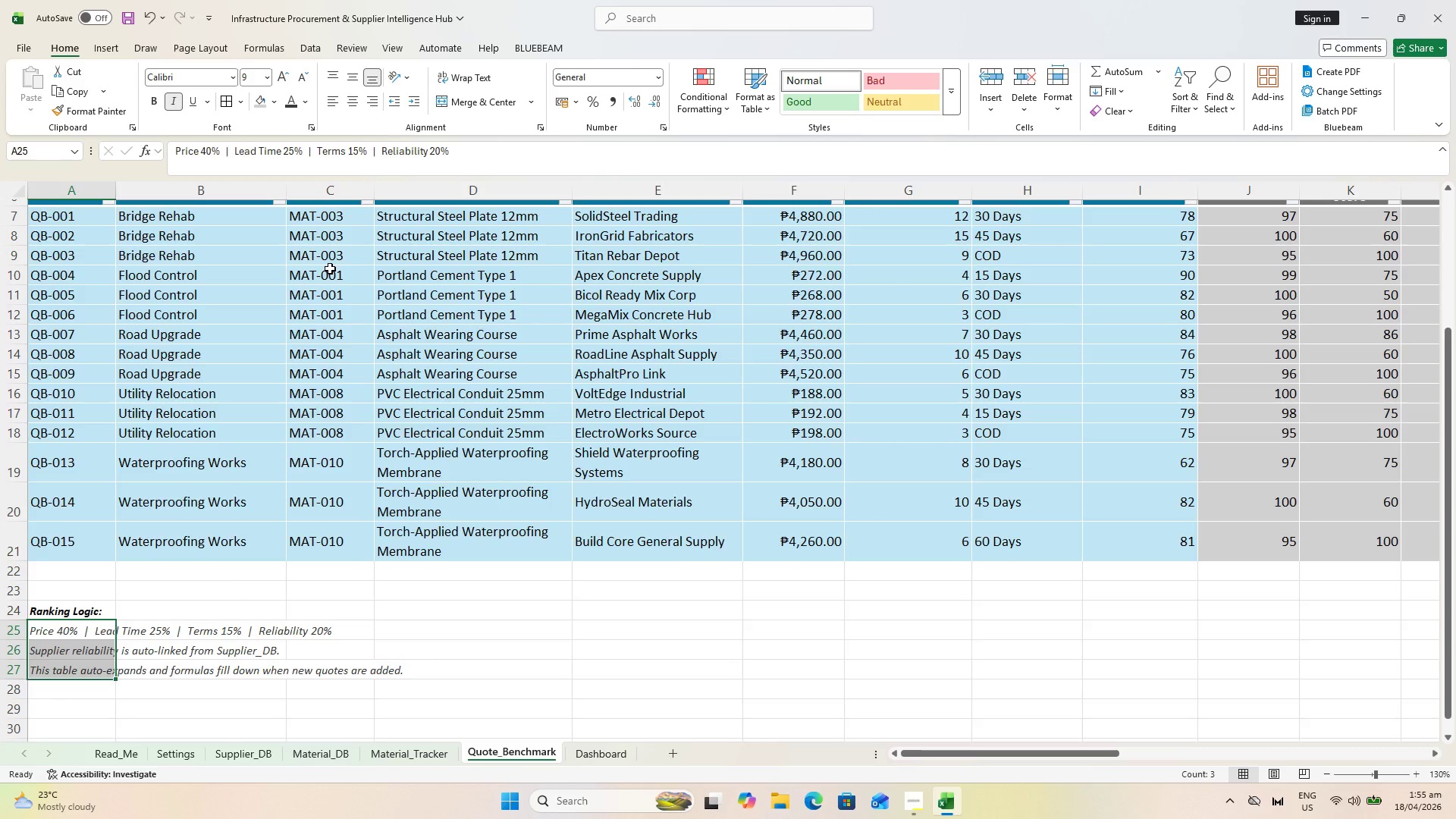 
key(Control+S)
 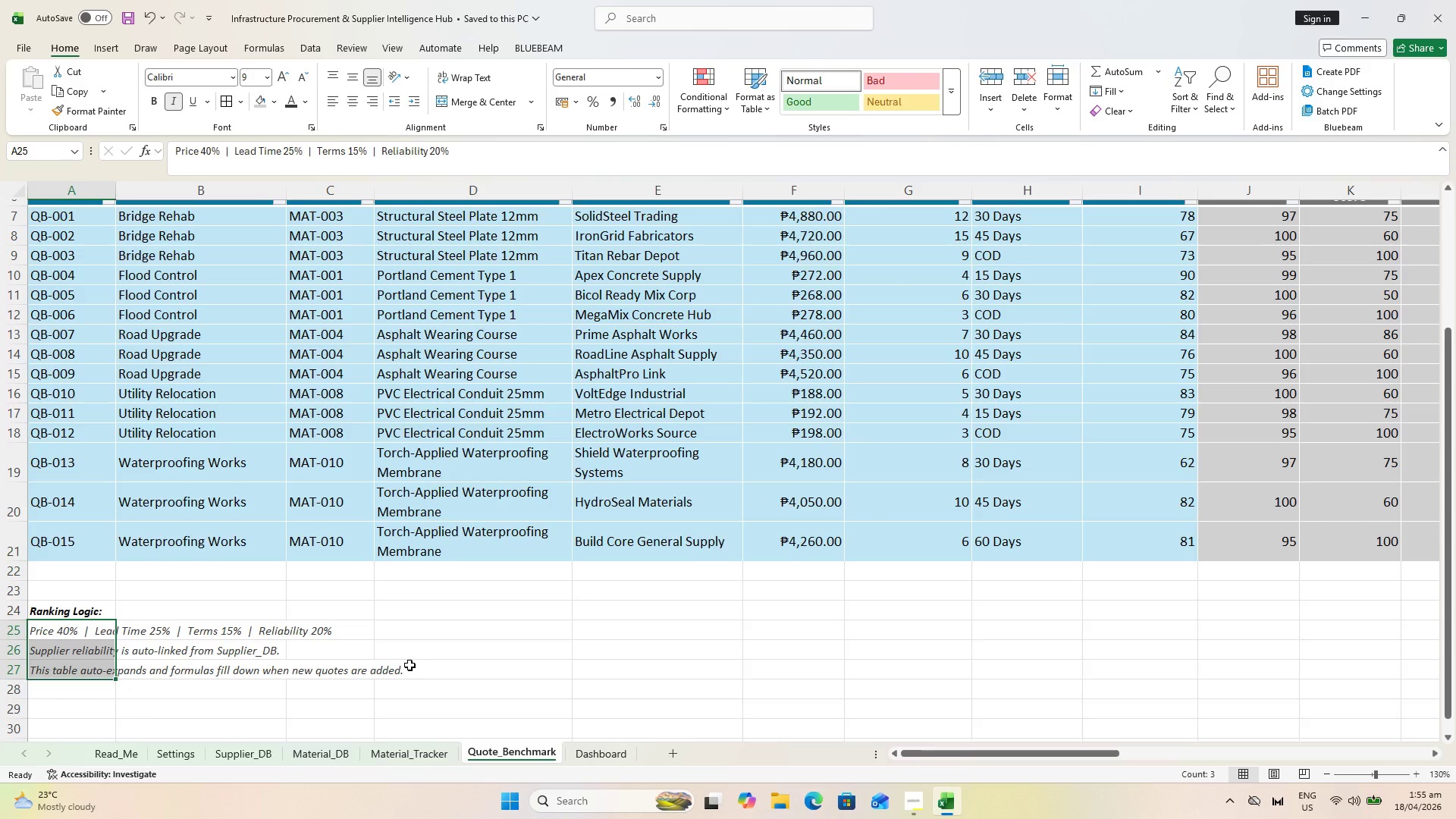 
wait(5.34)
 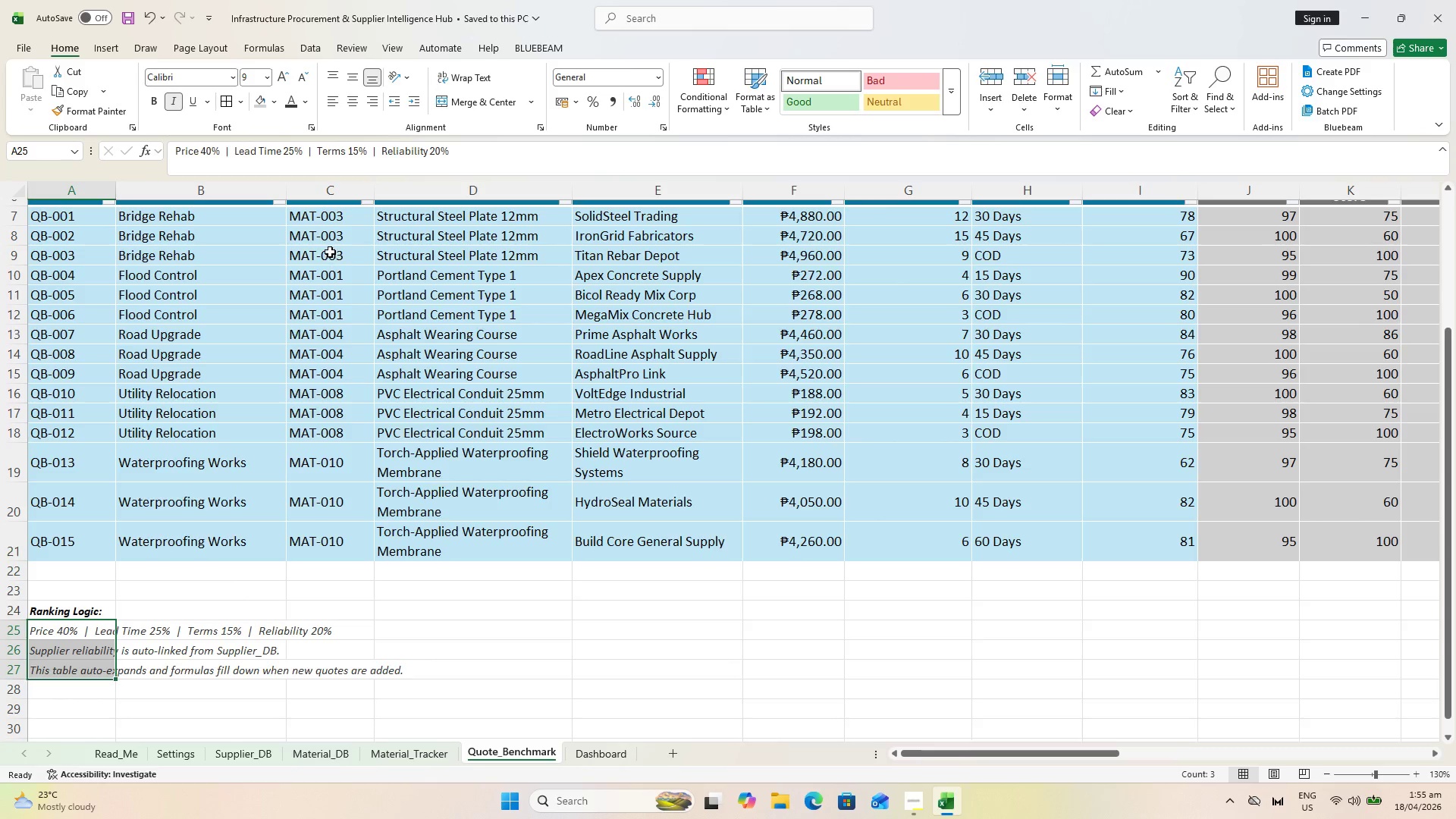 
key(Control+S)
 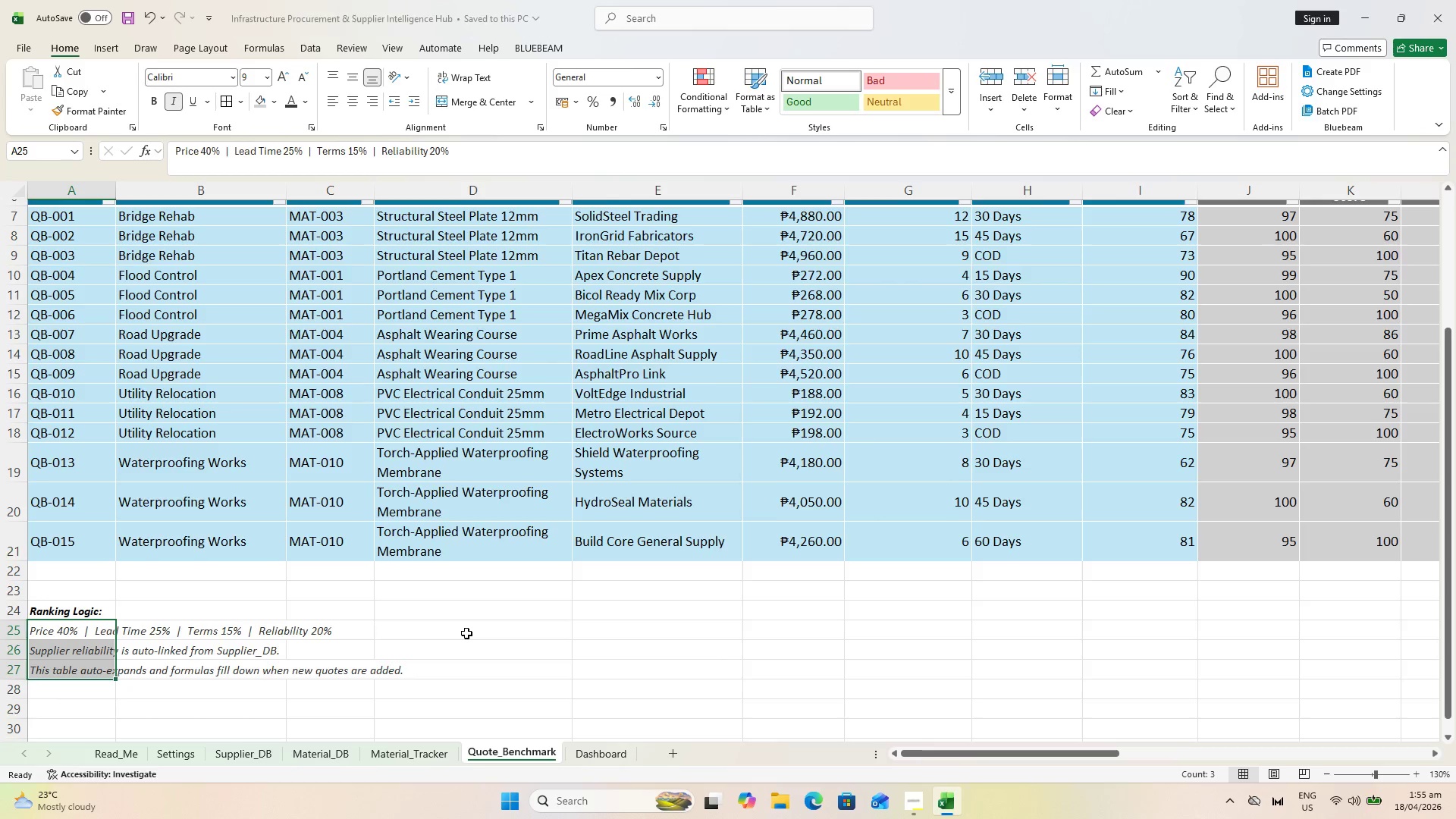 
scroll: coordinate [466, 633], scroll_direction: up, amount: 1.0
 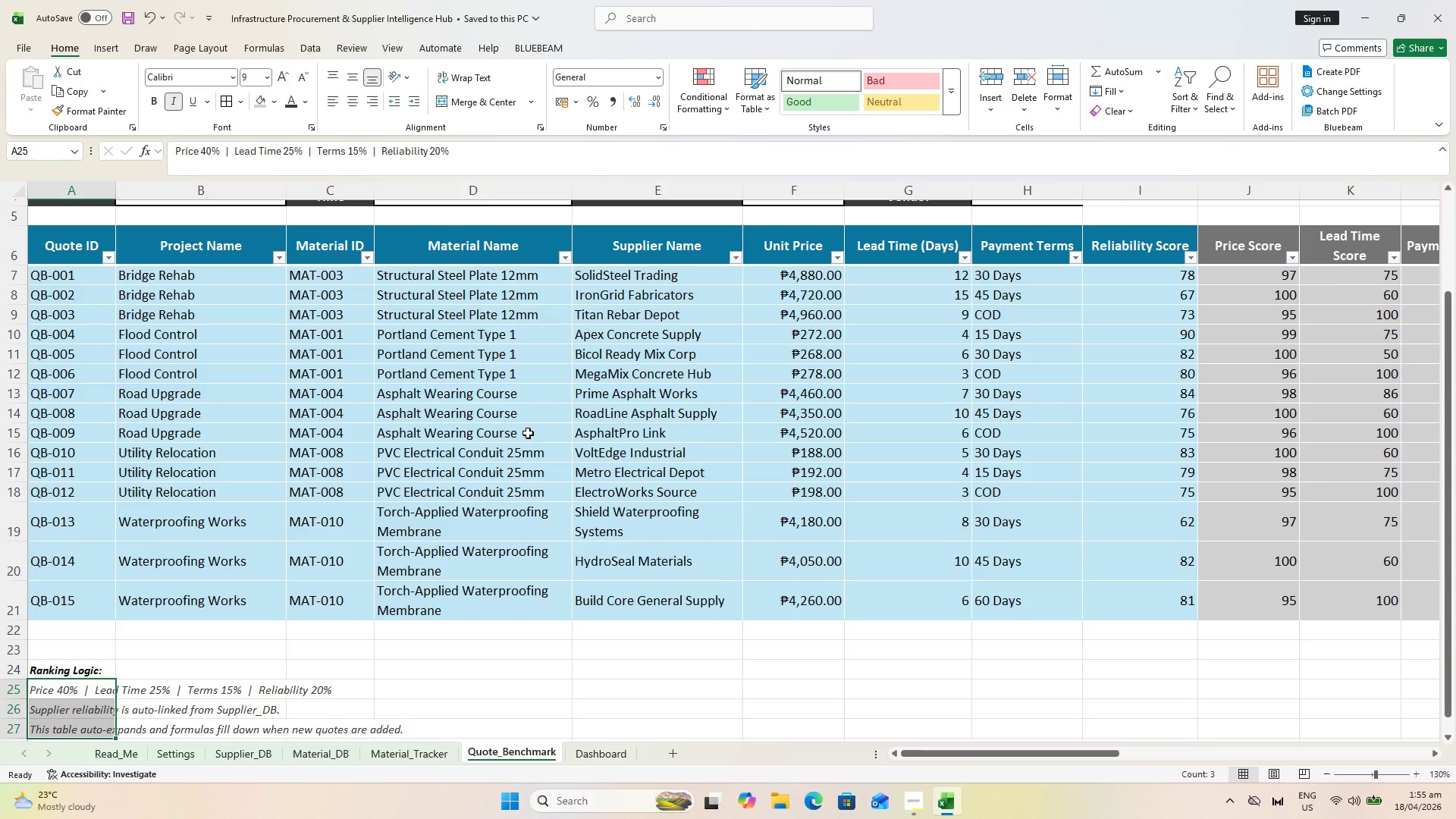 
wait(9.8)
 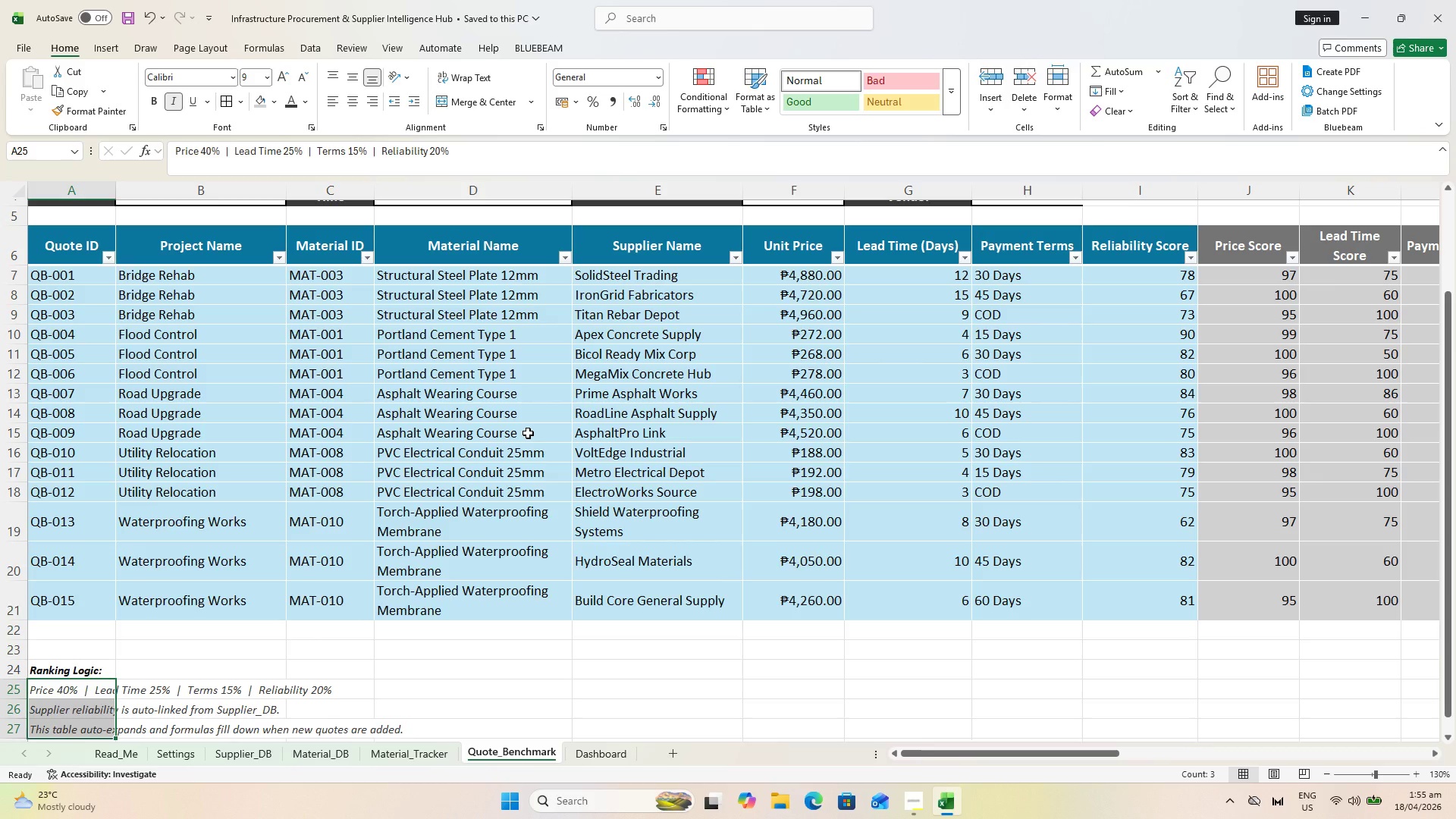 
hold_key(key=ControlLeft, duration=1.05)
scroll: coordinate [789, 631], scroll_direction: down, amount: 1.0
 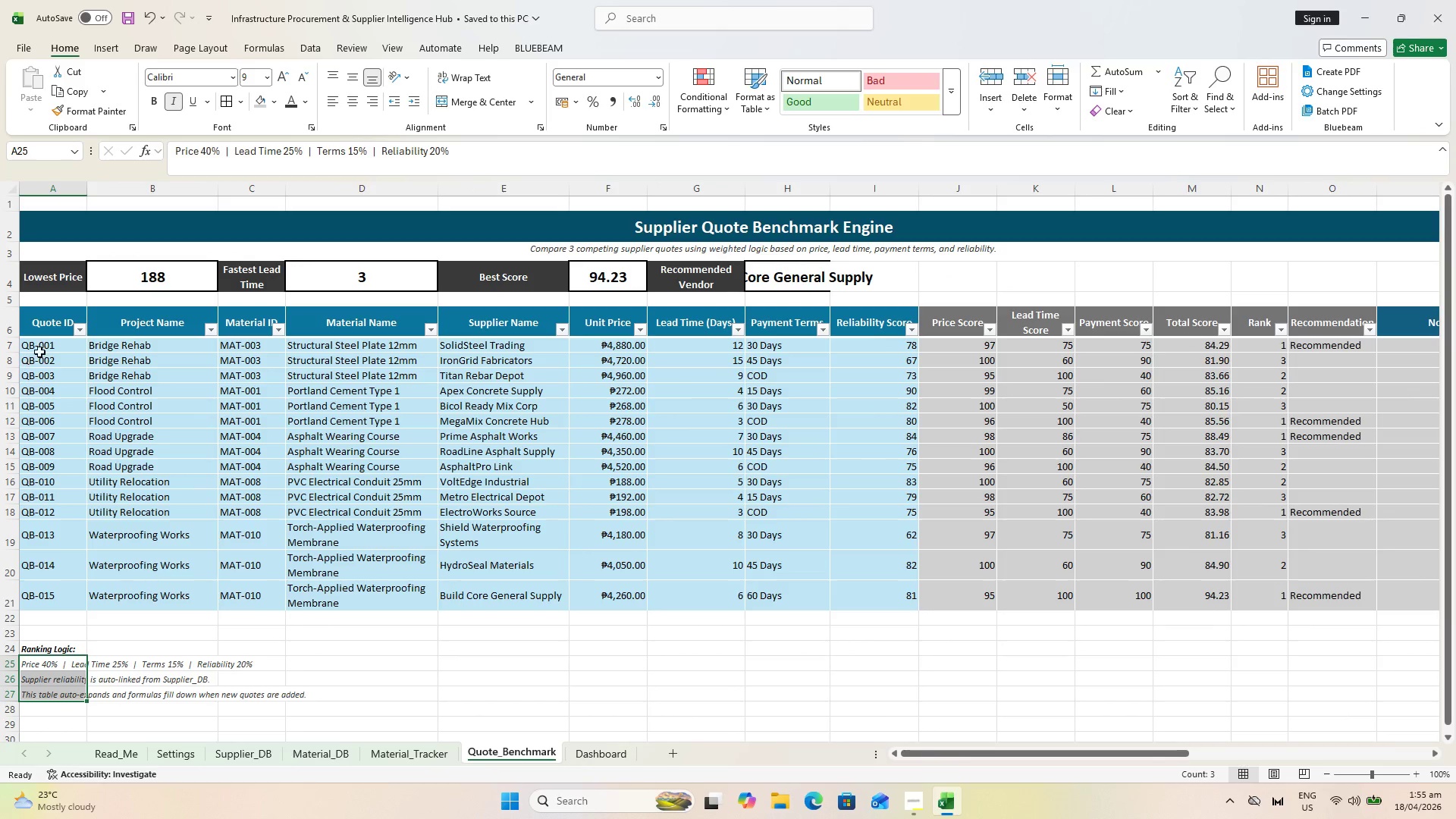 
left_click_drag(start_coordinate=[48, 344], to_coordinate=[46, 582])
 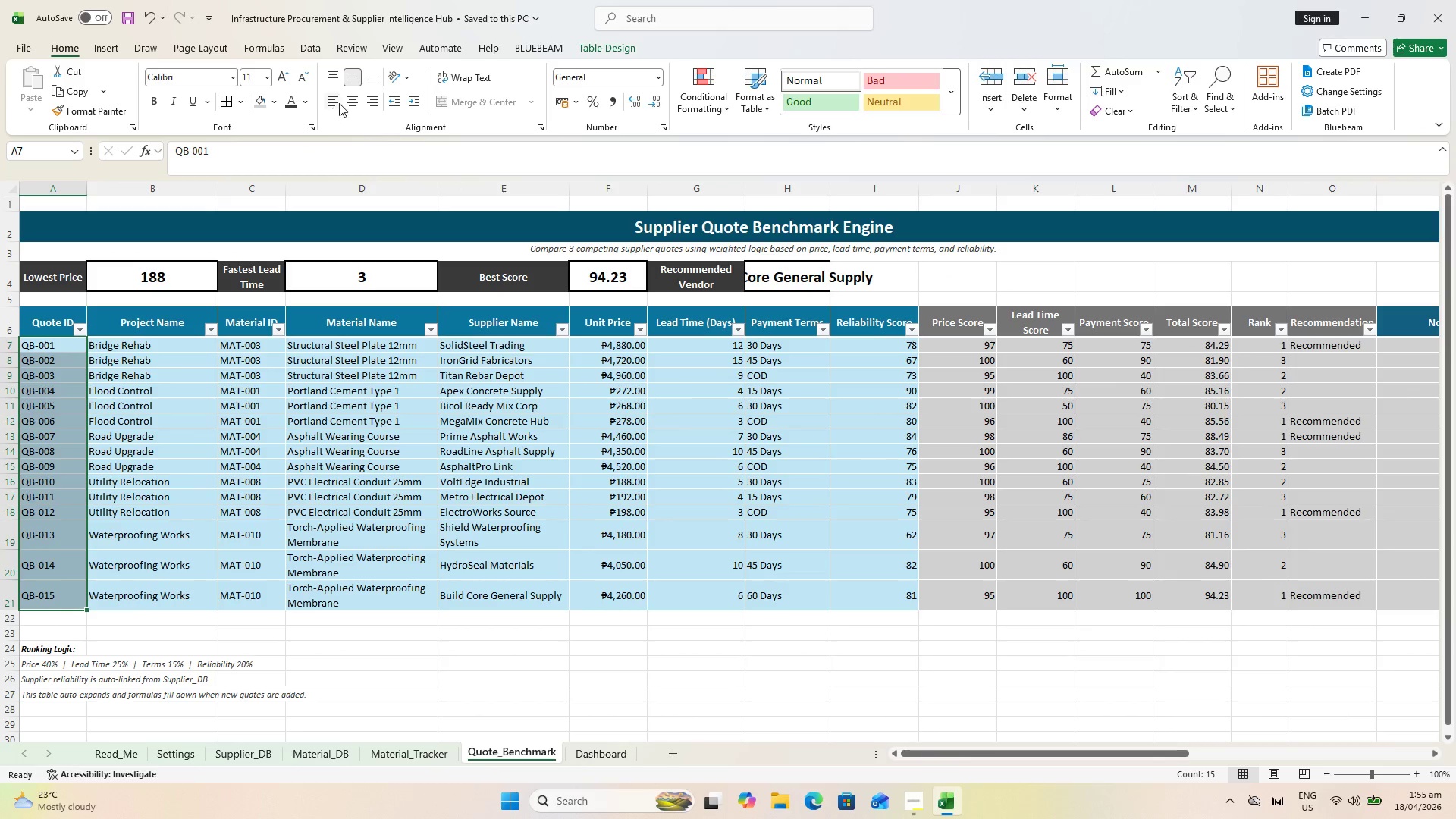 
left_click([348, 102])
 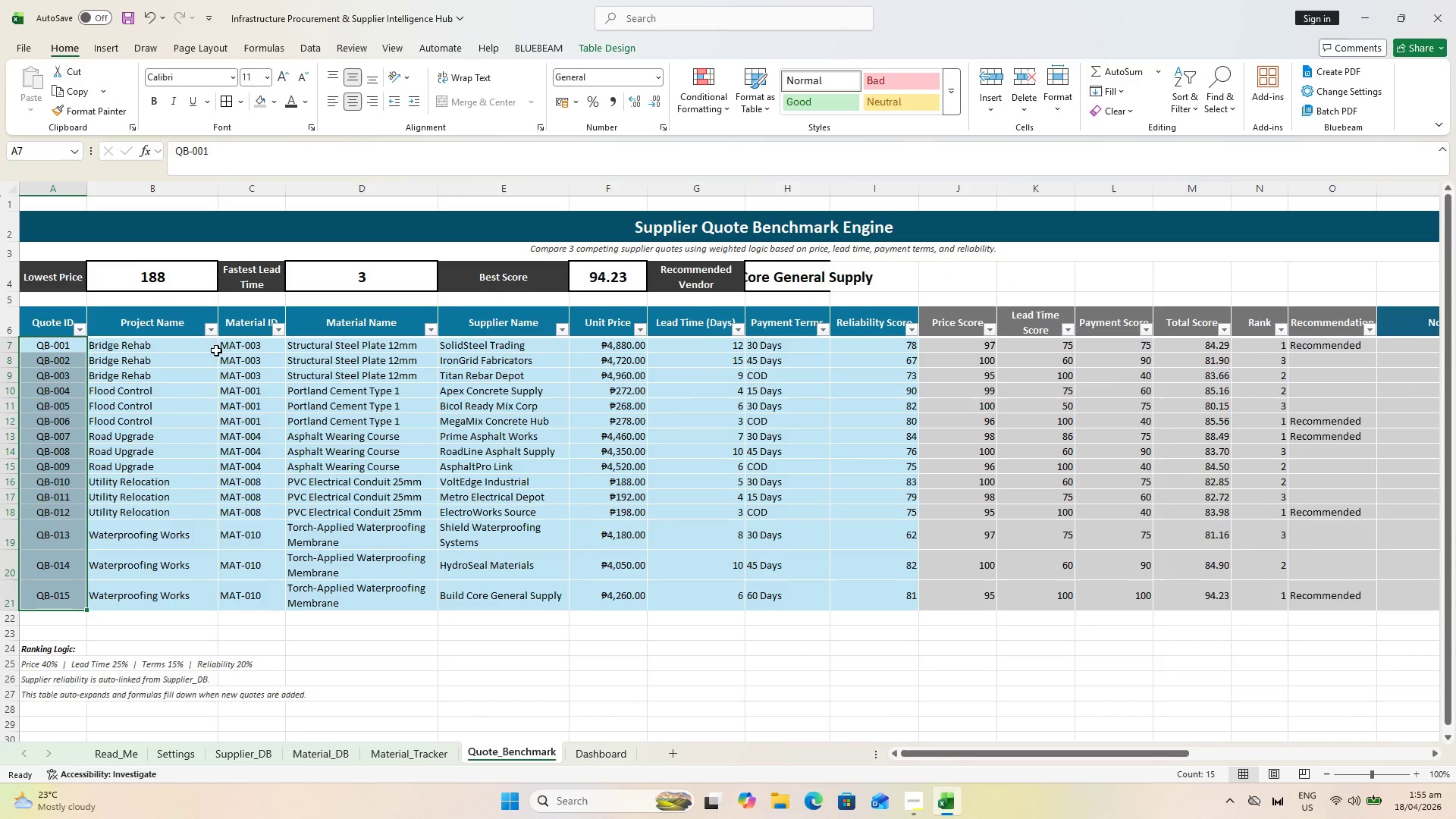 
left_click_drag(start_coordinate=[248, 346], to_coordinate=[262, 588])
 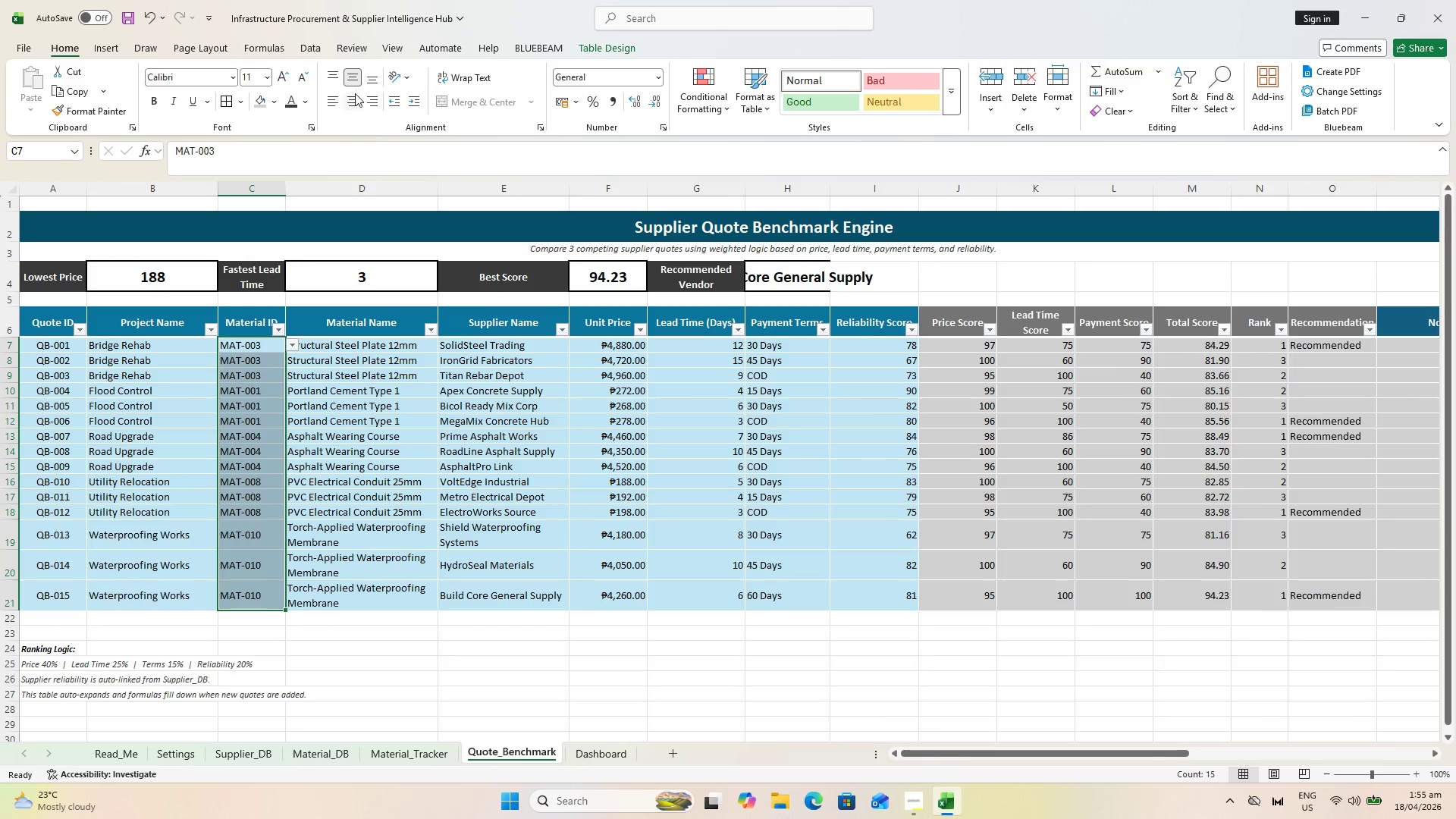 
left_click([353, 108])
 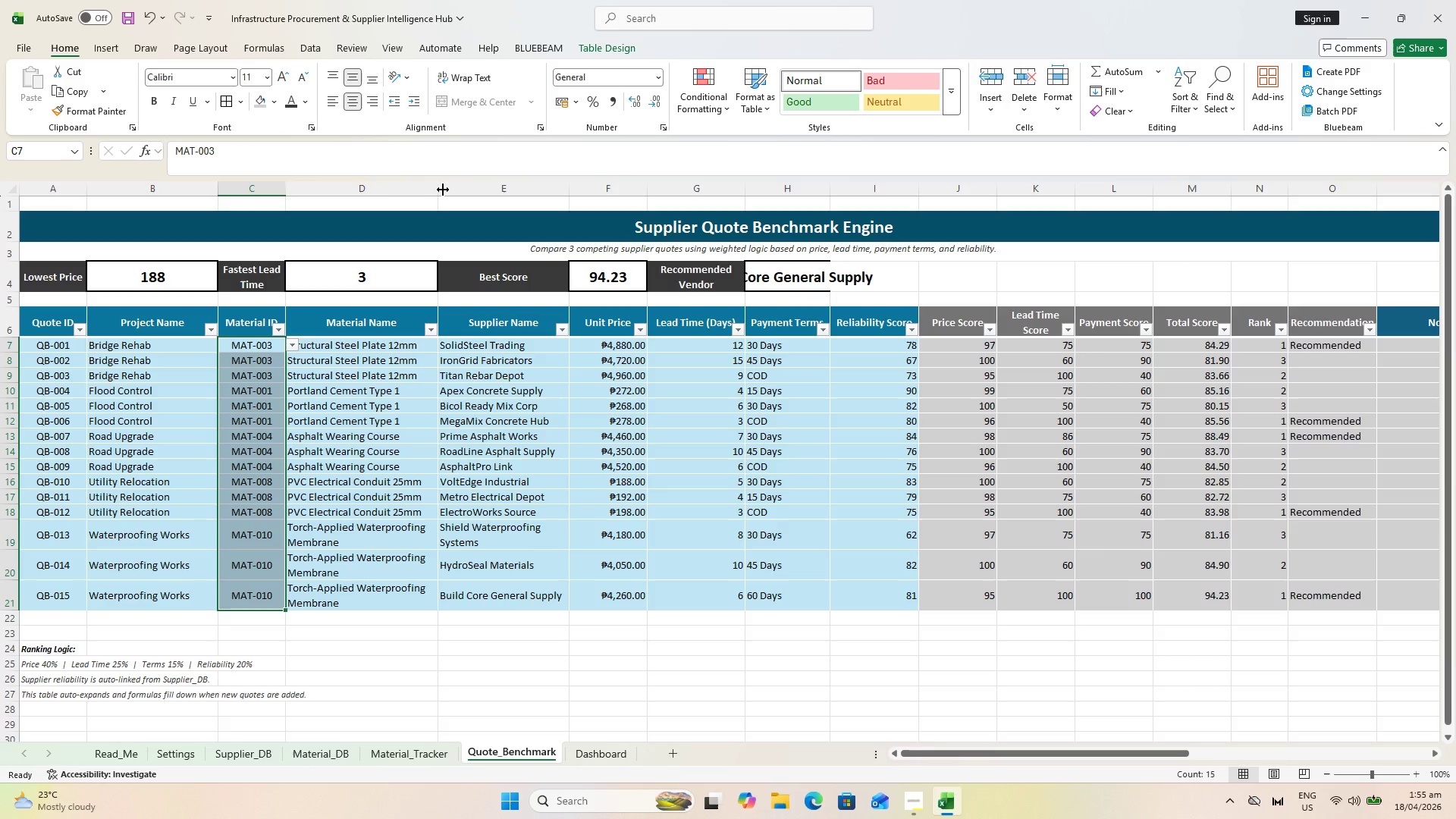 
left_click_drag(start_coordinate=[441, 184], to_coordinate=[452, 180])
 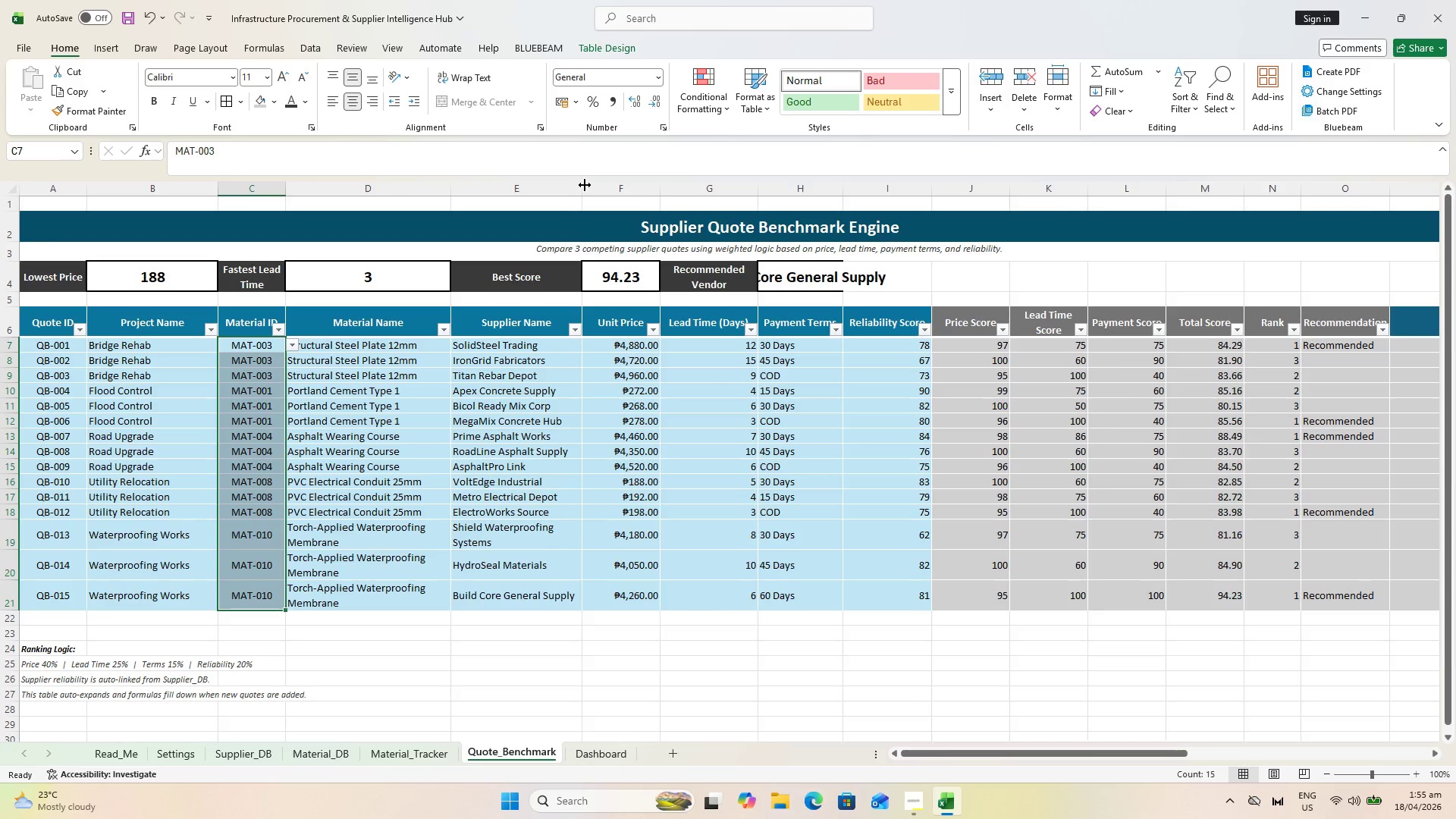 
wait(6.3)
 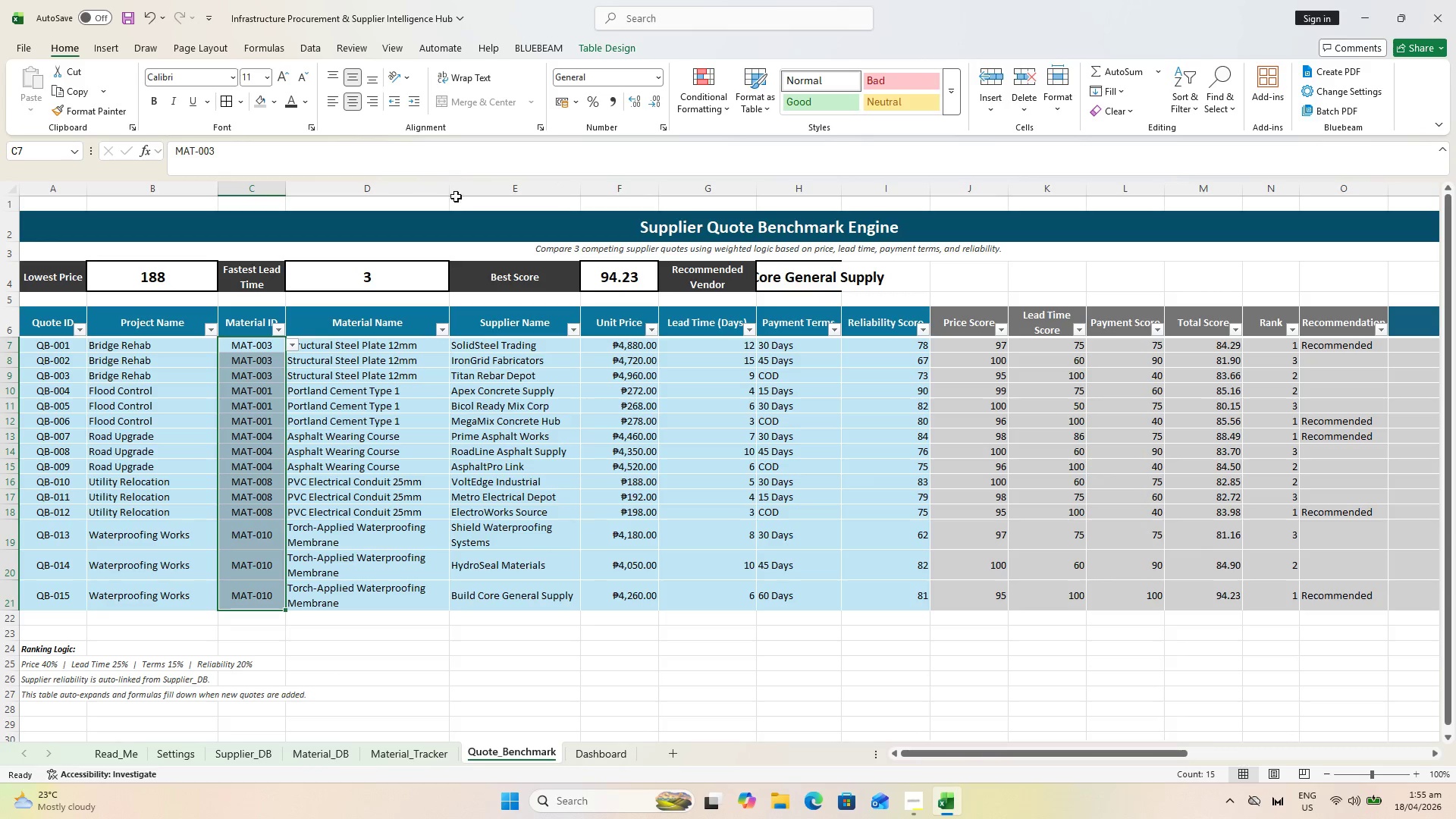 
left_click_drag(start_coordinate=[622, 344], to_coordinate=[912, 597])
 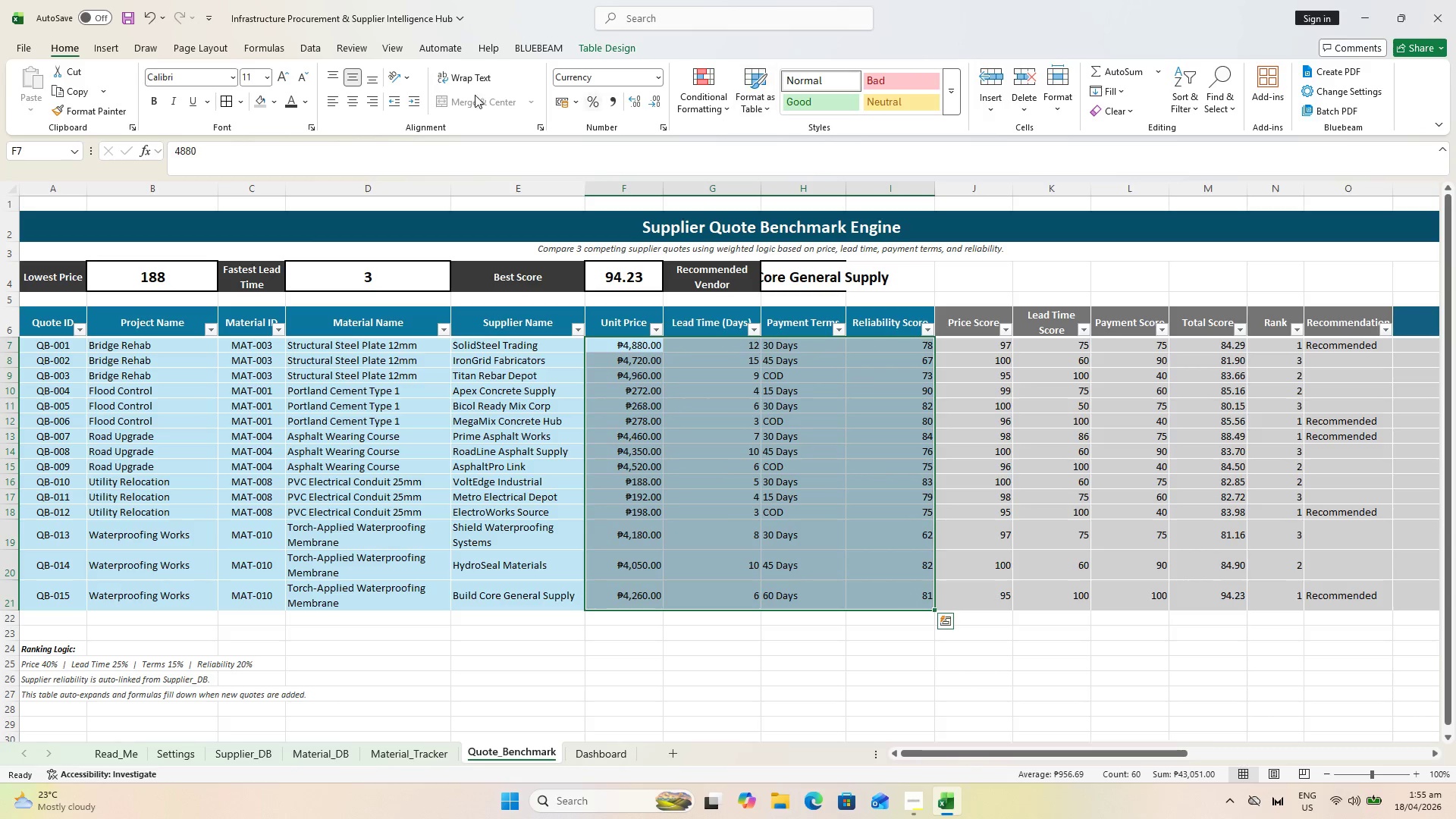 
left_click([353, 108])
 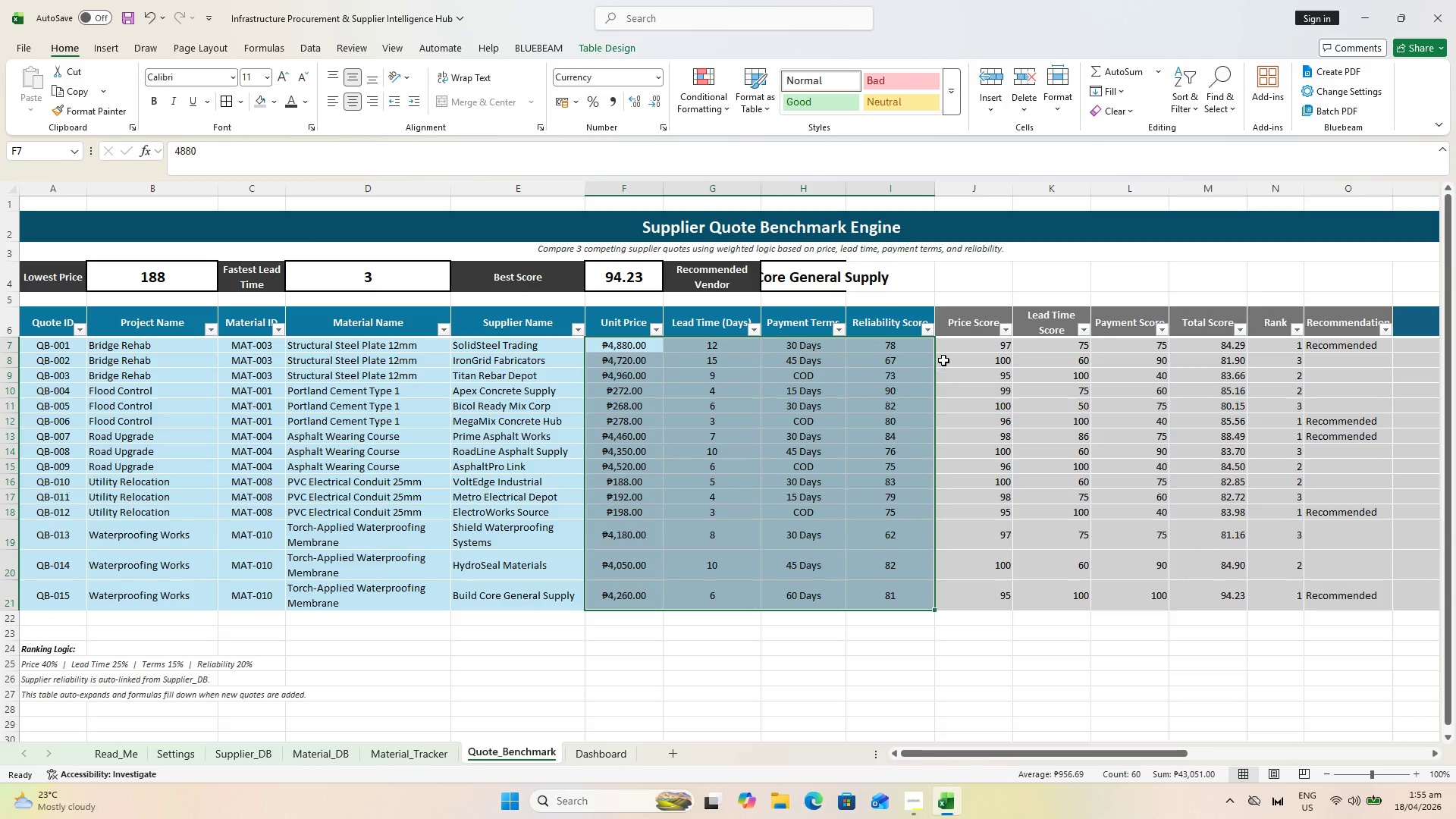 
left_click_drag(start_coordinate=[956, 347], to_coordinate=[1329, 592])
 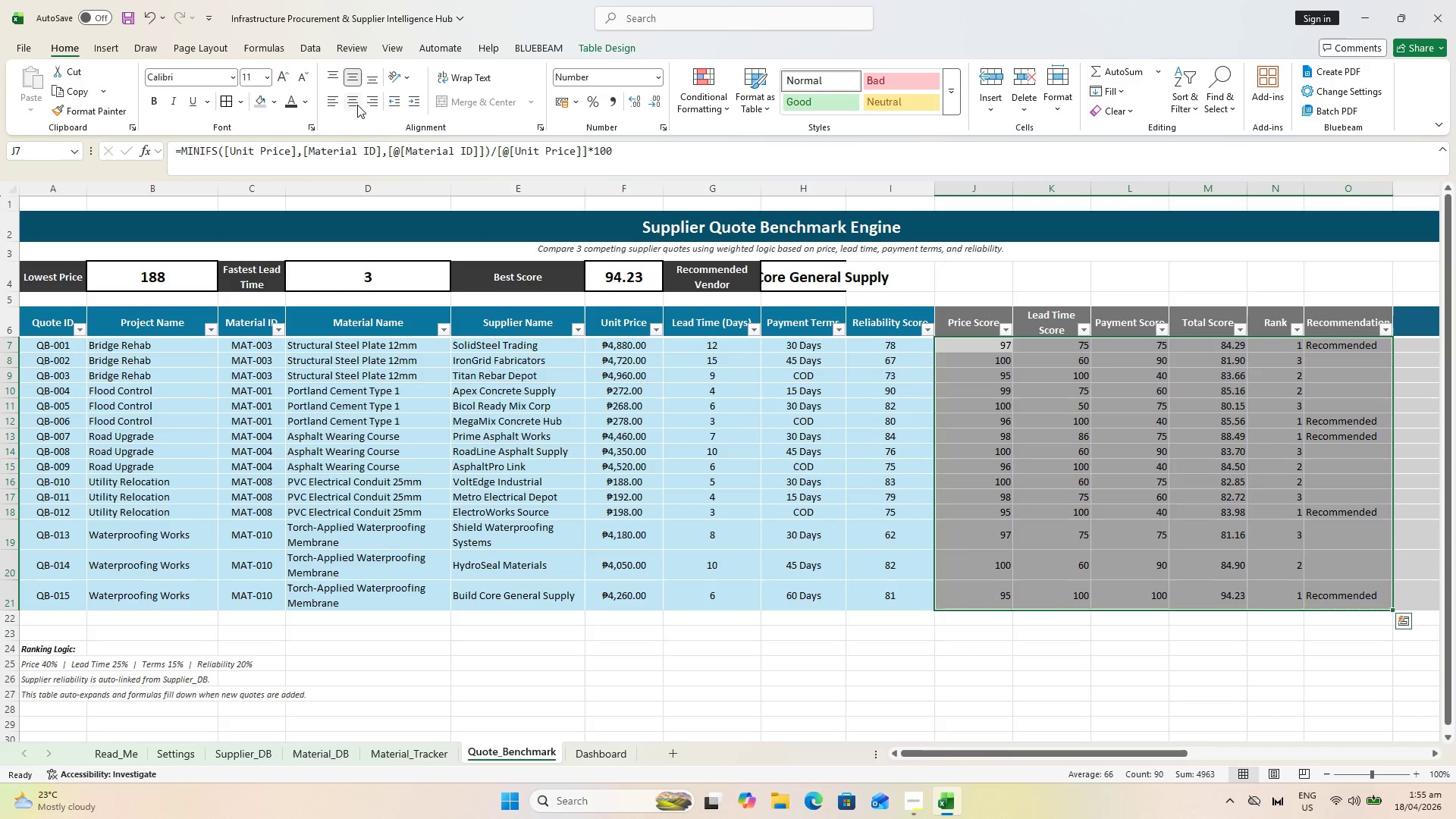 
left_click([356, 105])
 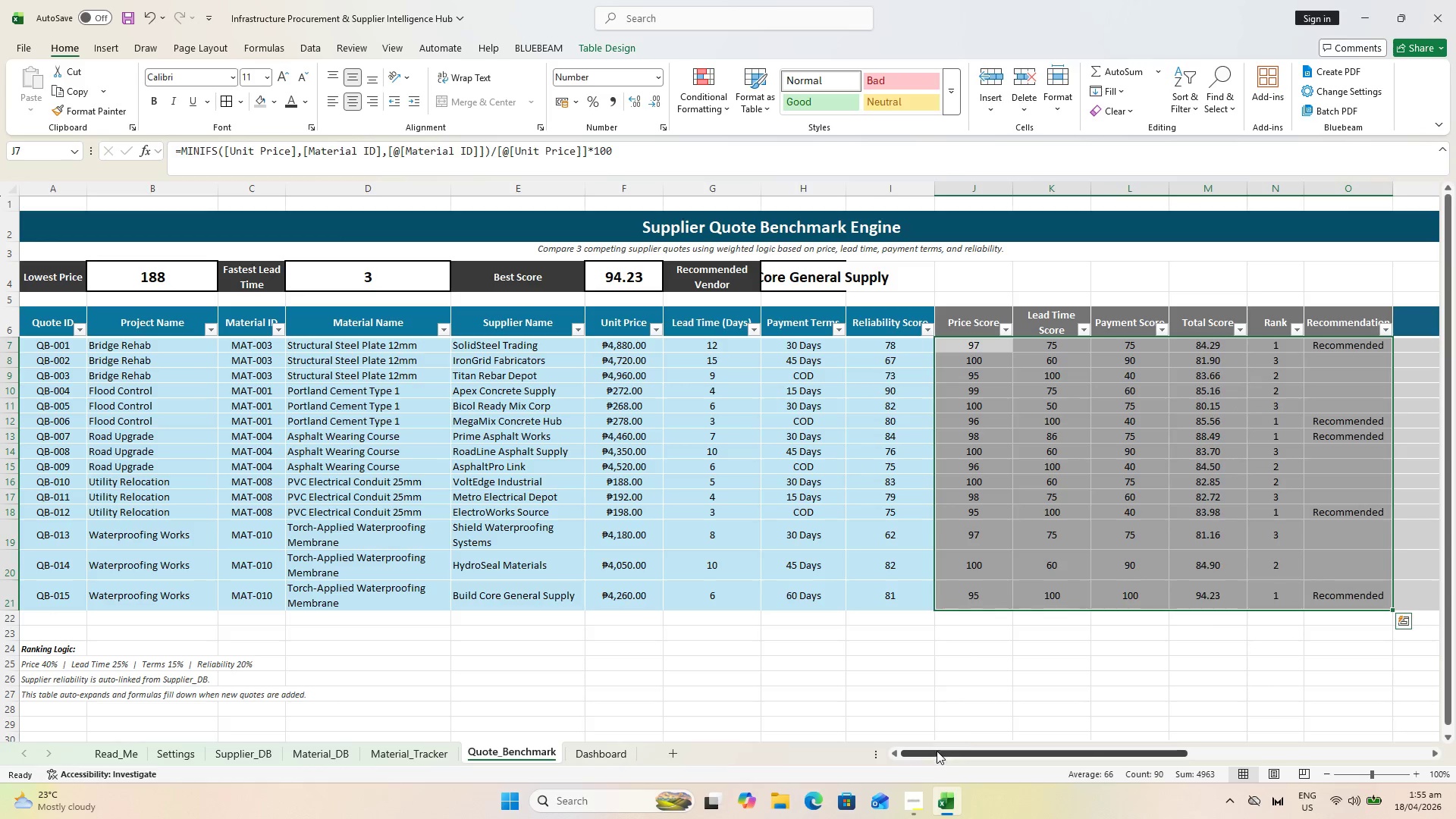 
left_click_drag(start_coordinate=[937, 751], to_coordinate=[988, 742])
 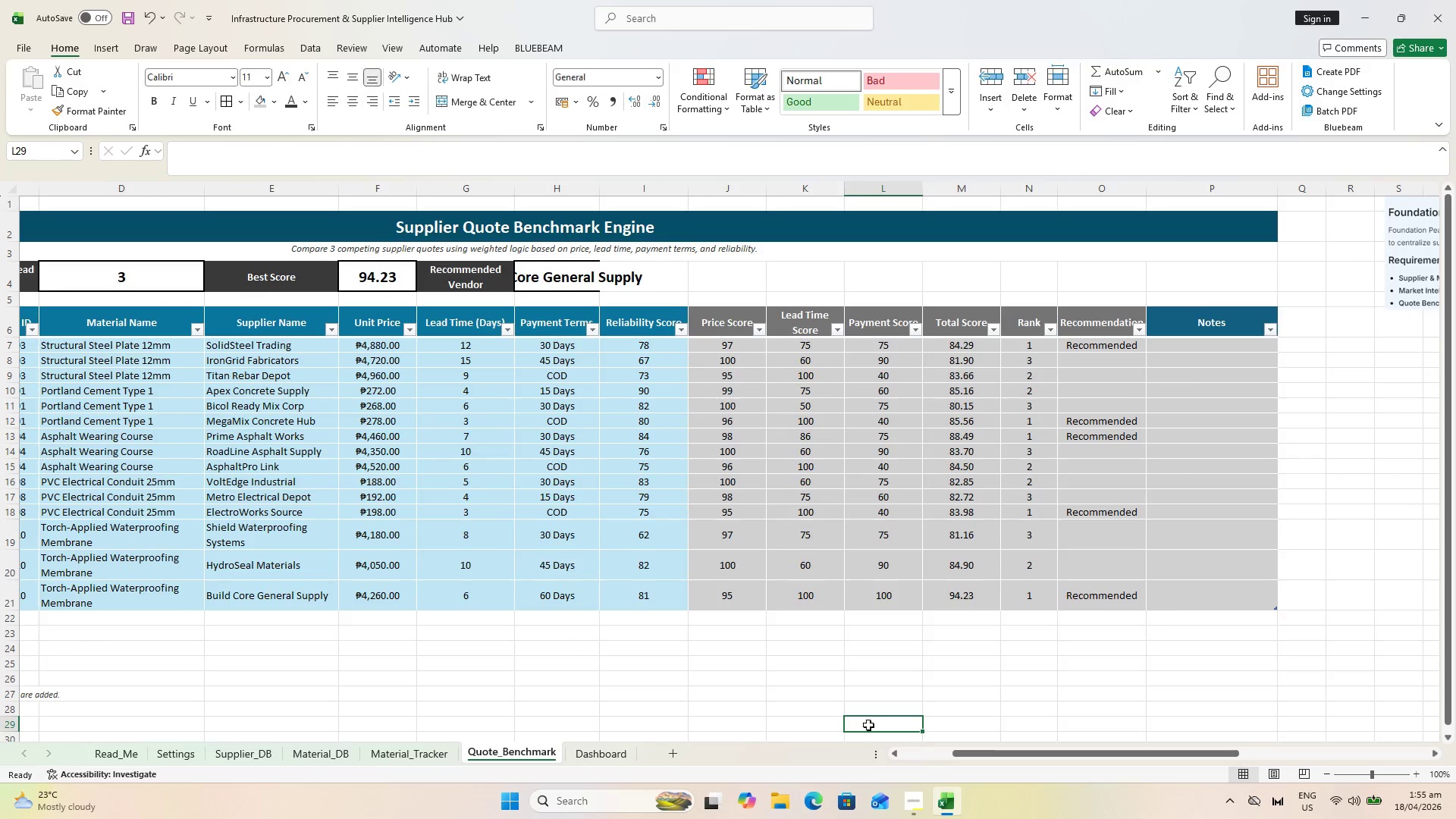 
key(Control+S)
 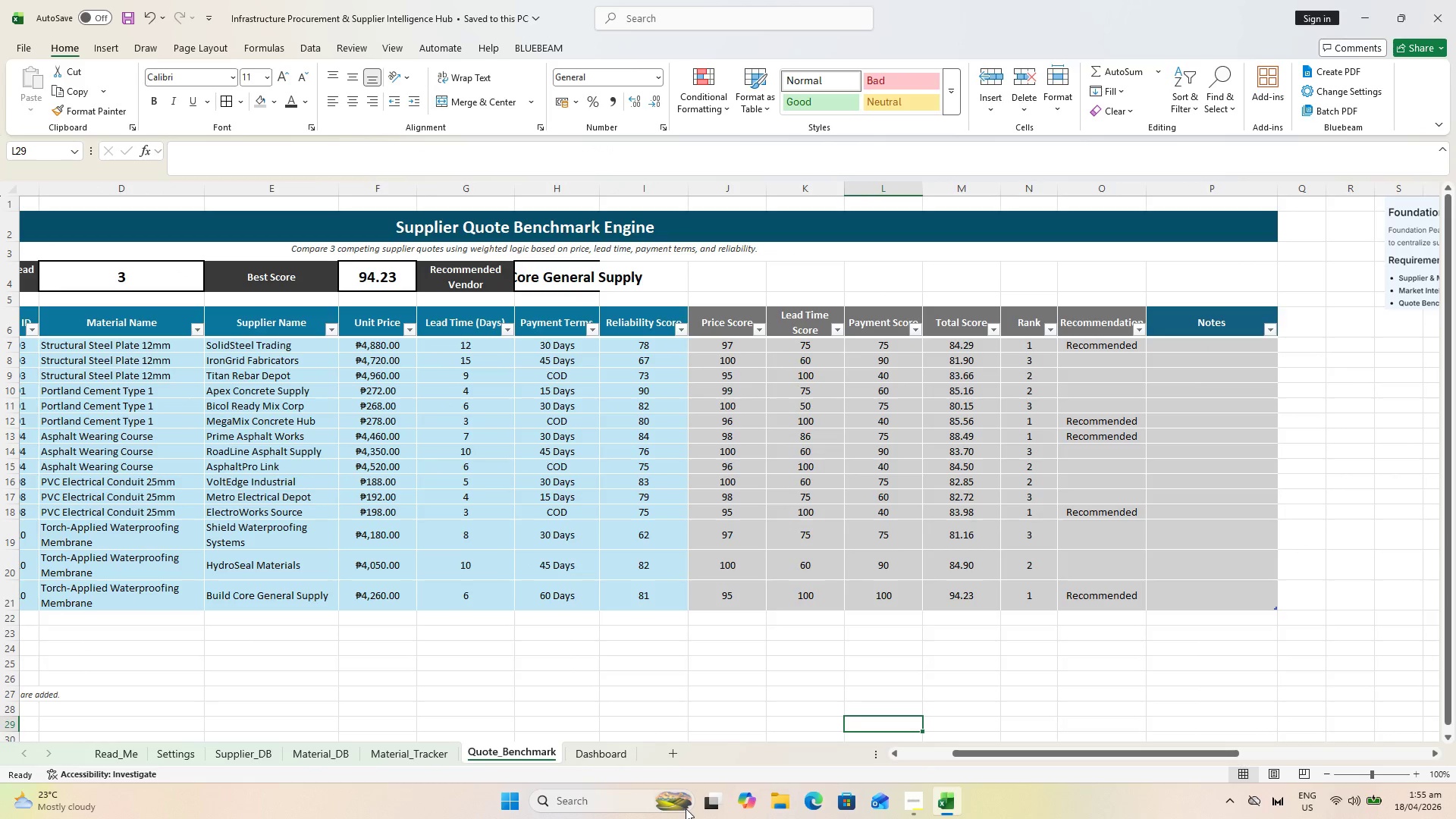 
key(Control+ControlLeft)
 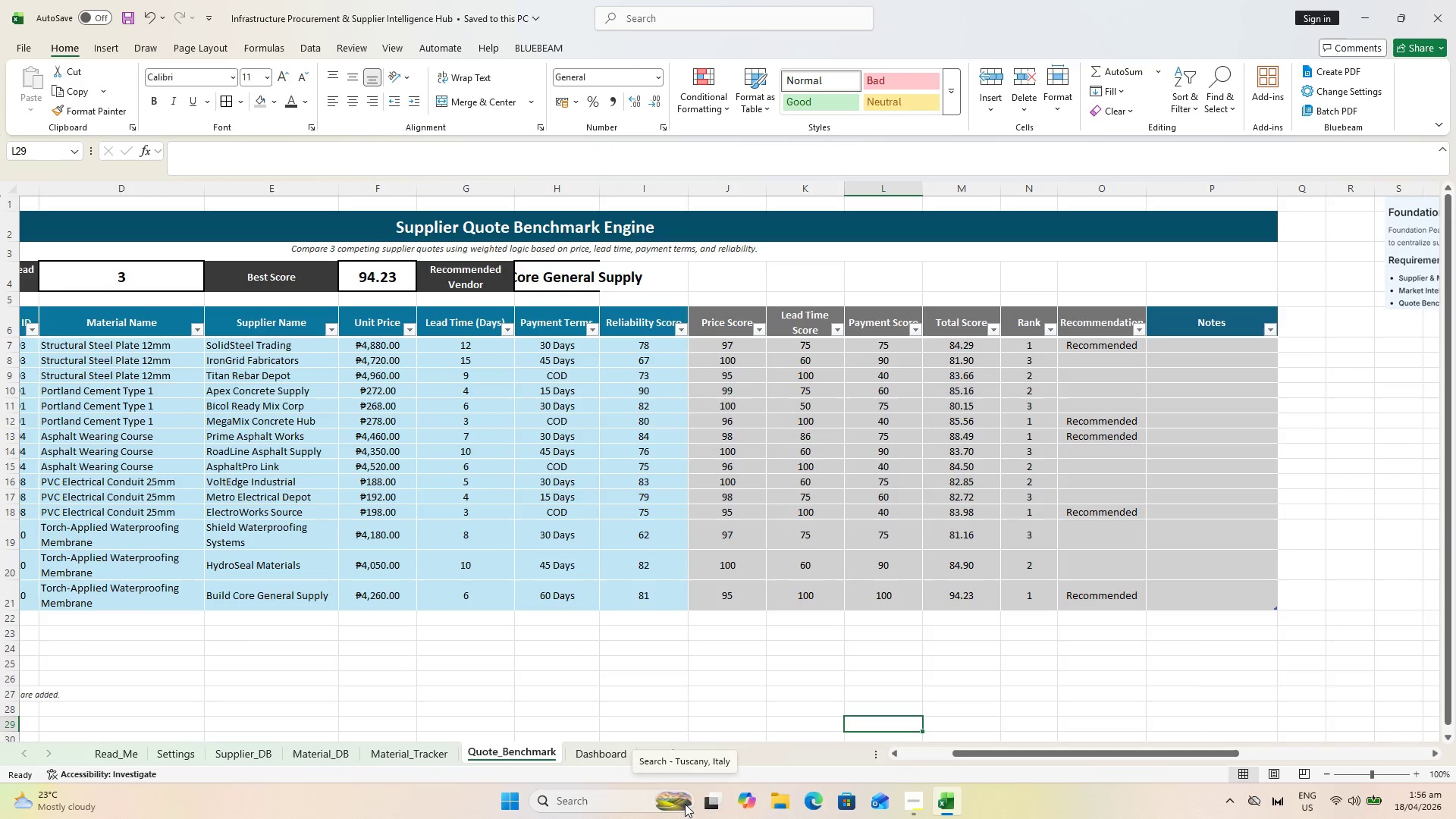 
key(Control+S)
 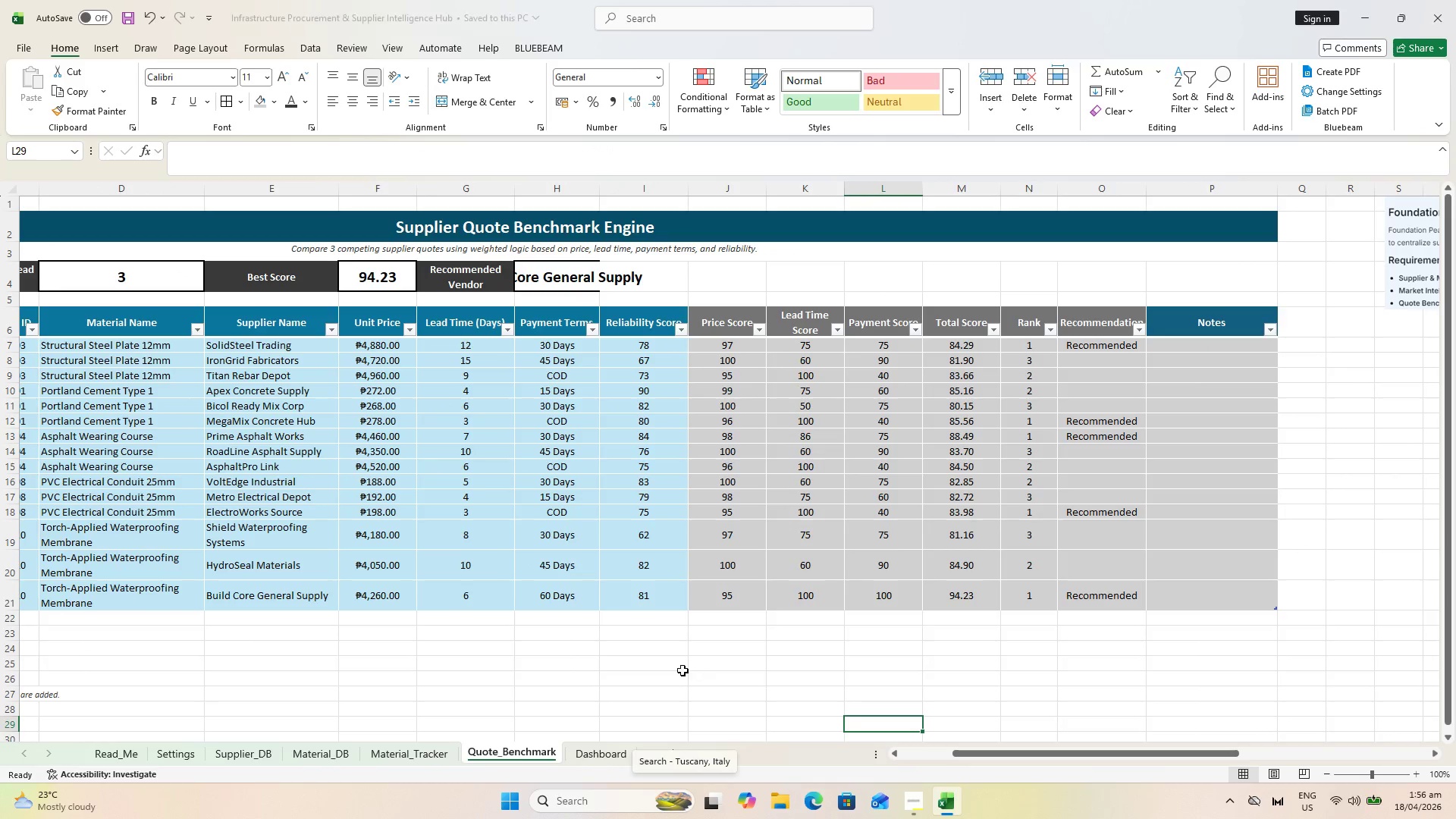 
scroll: coordinate [667, 673], scroll_direction: down, amount: 4.0
 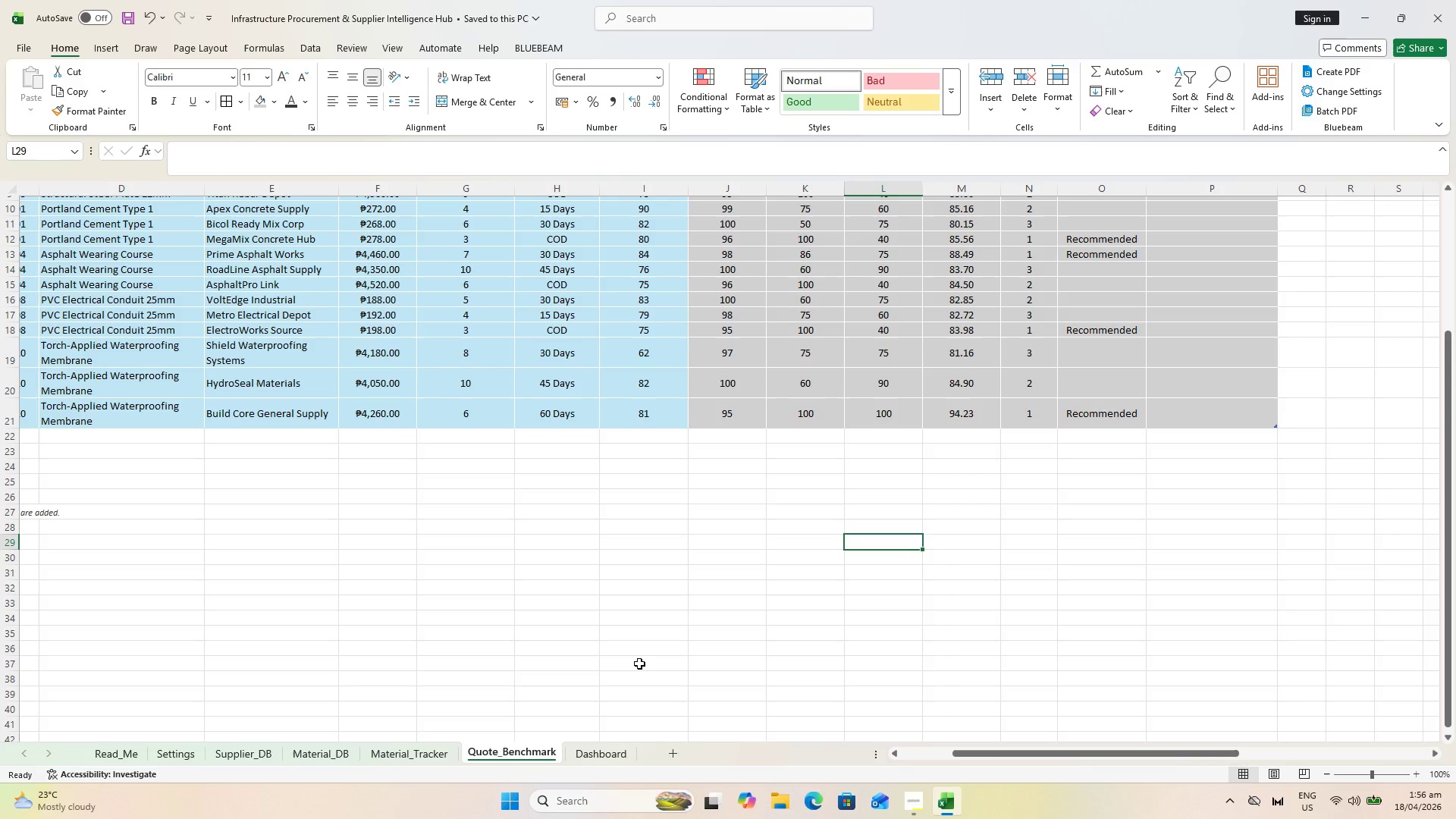 
wait(43.26)
 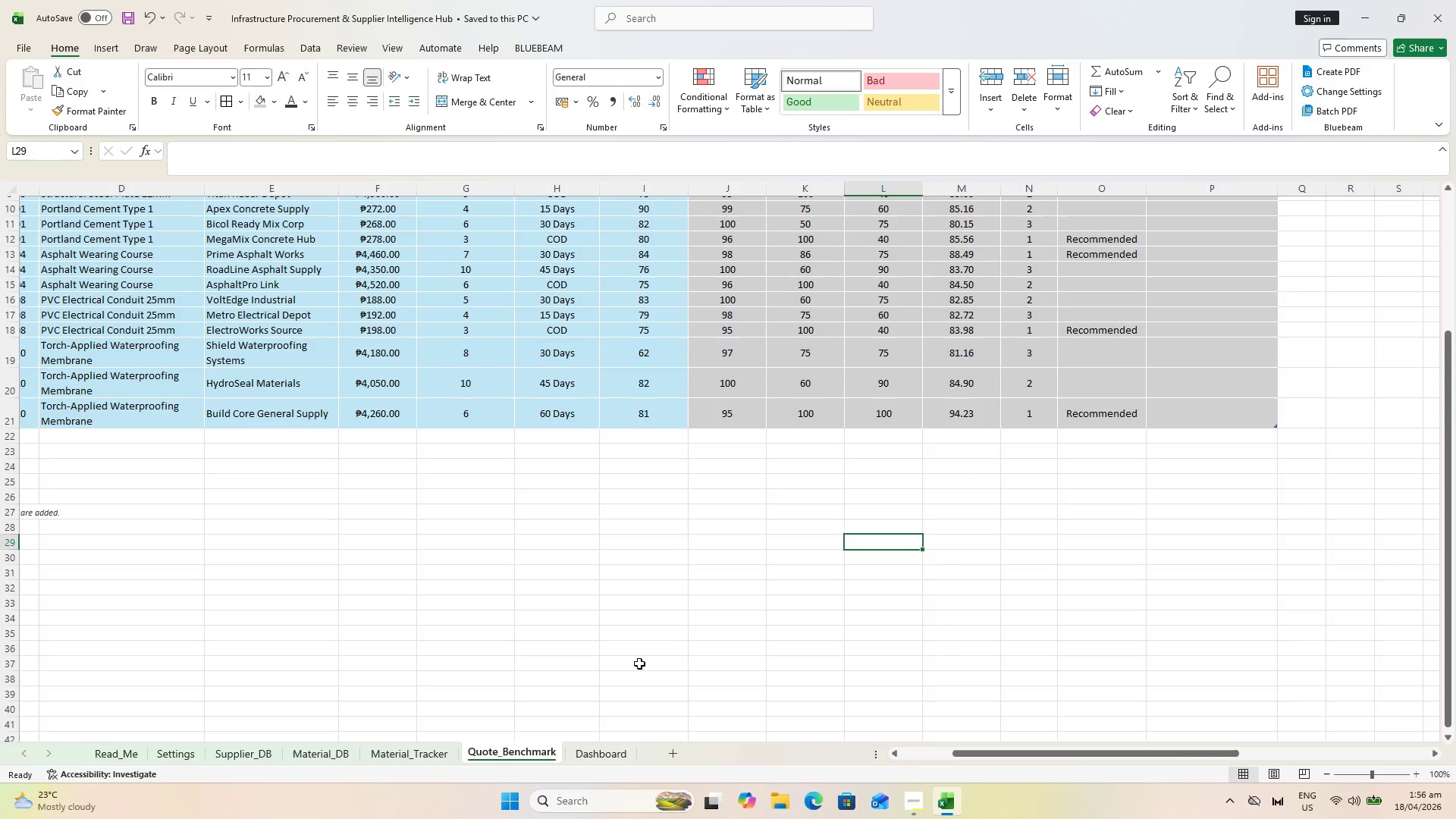 
key(Control+ControlLeft)
 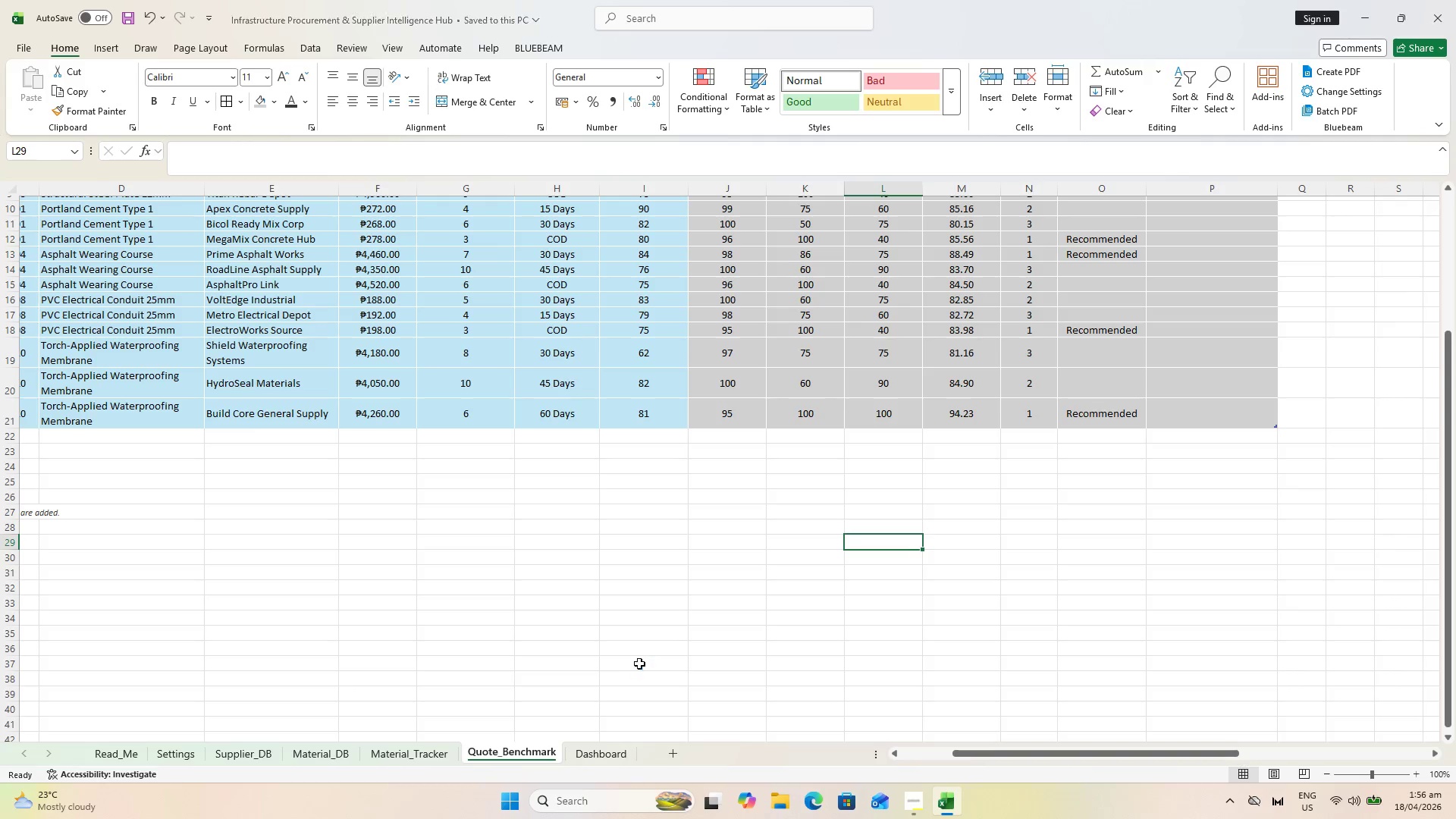 
key(Control+S)
 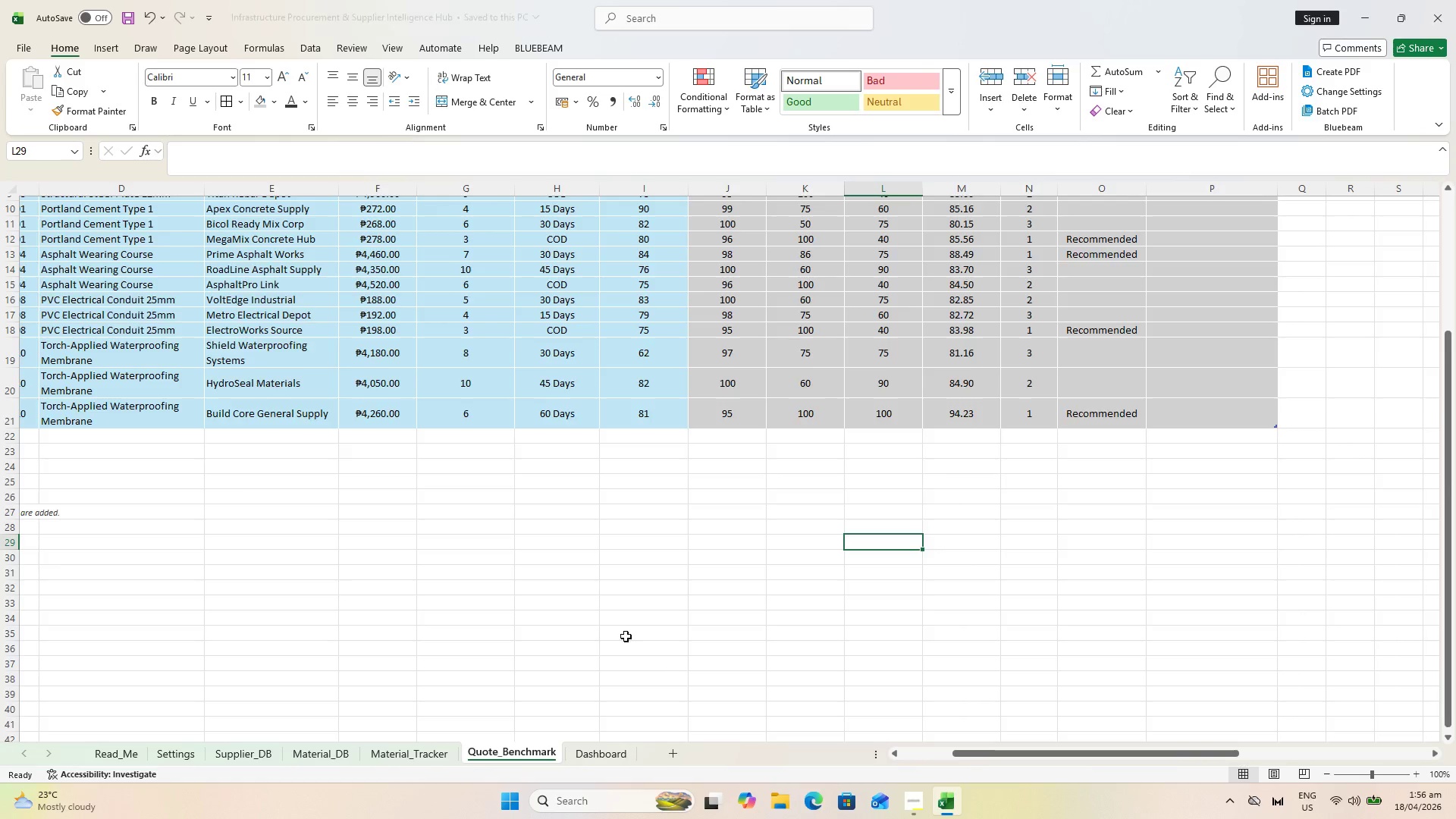 
scroll: coordinate [625, 627], scroll_direction: up, amount: 4.0
 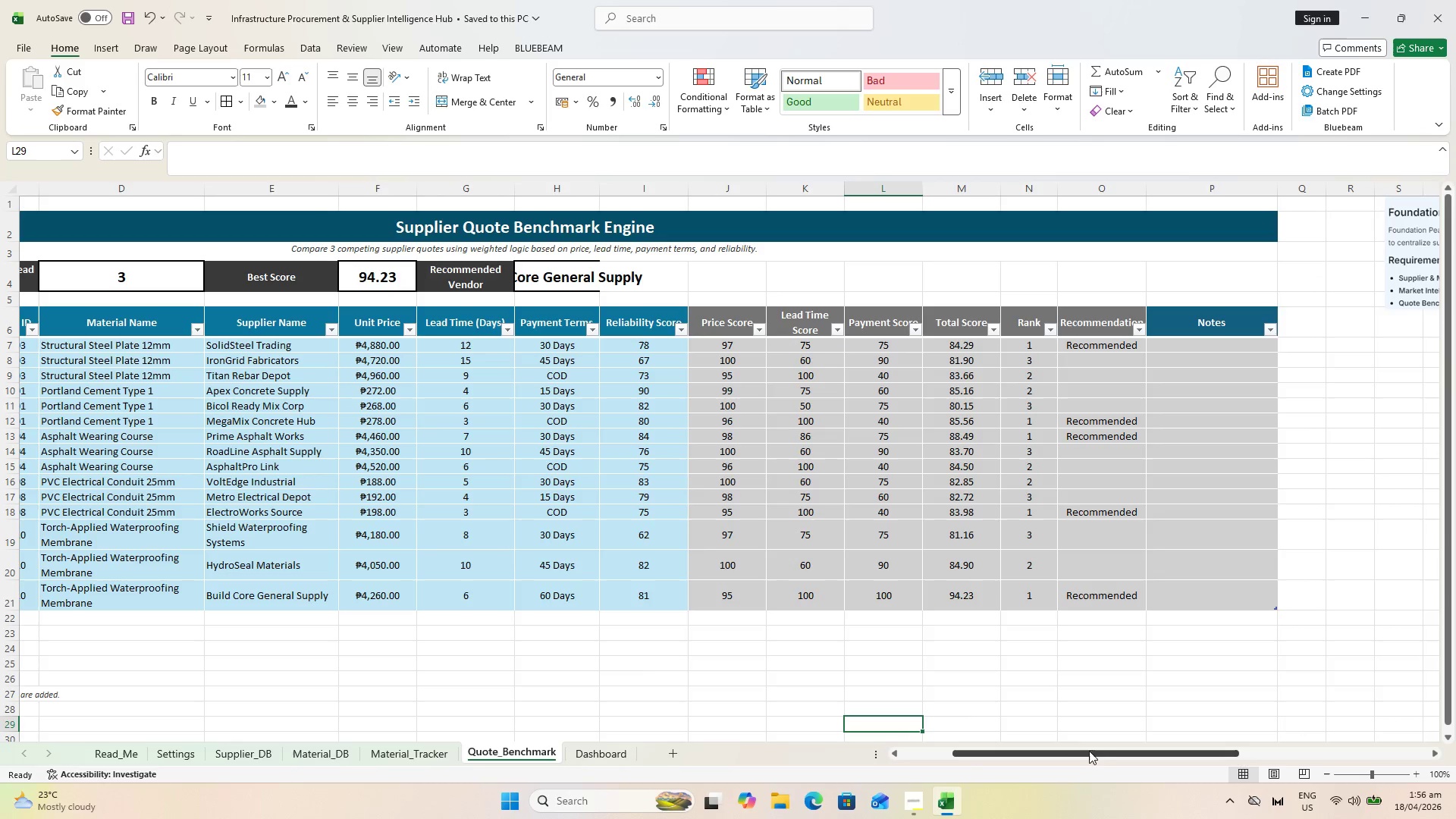 
left_click_drag(start_coordinate=[1089, 752], to_coordinate=[1000, 780])
 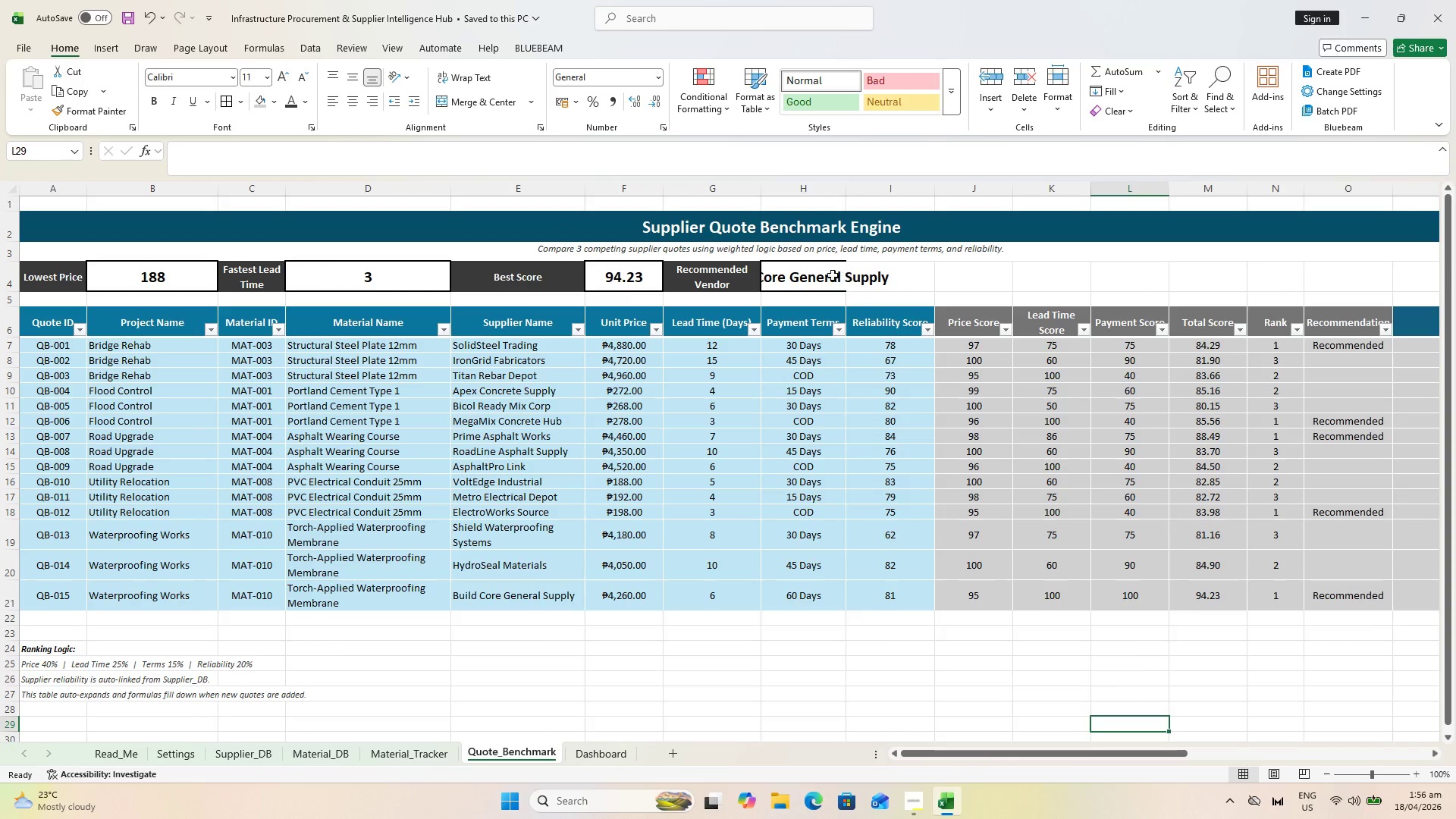 
left_click([821, 278])
 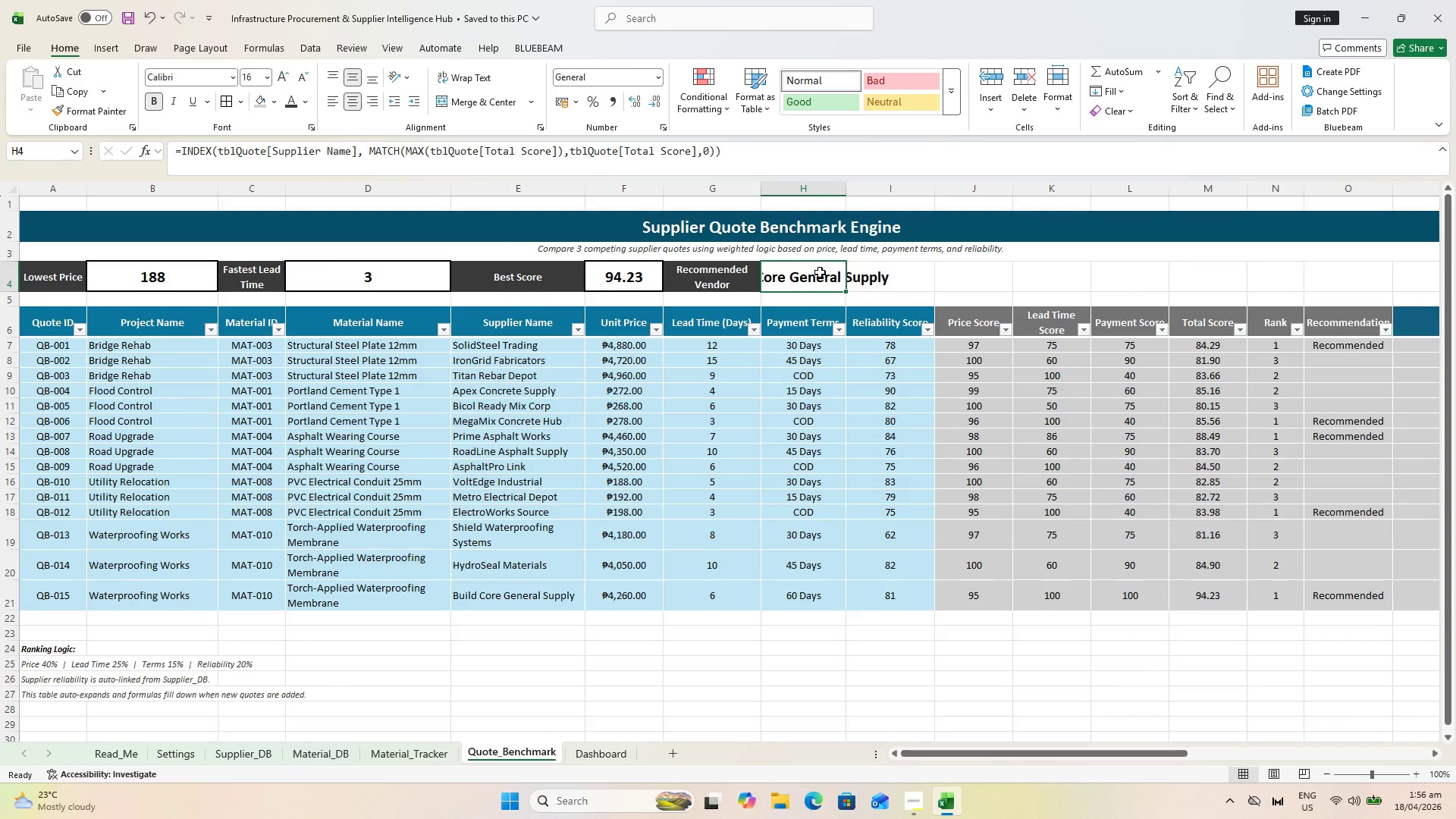 
left_click_drag(start_coordinate=[824, 272], to_coordinate=[854, 274])
 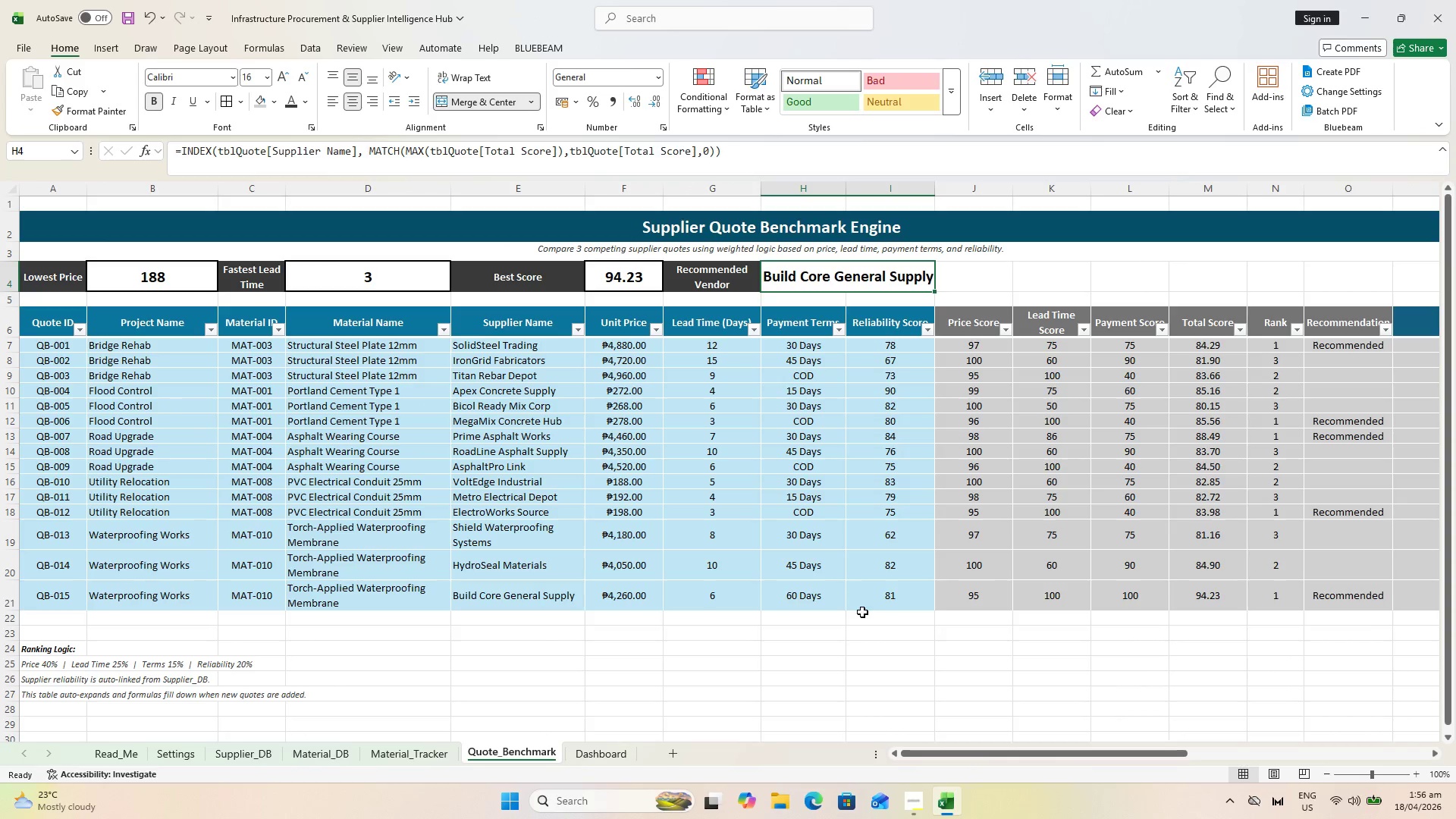 
left_click([792, 697])
 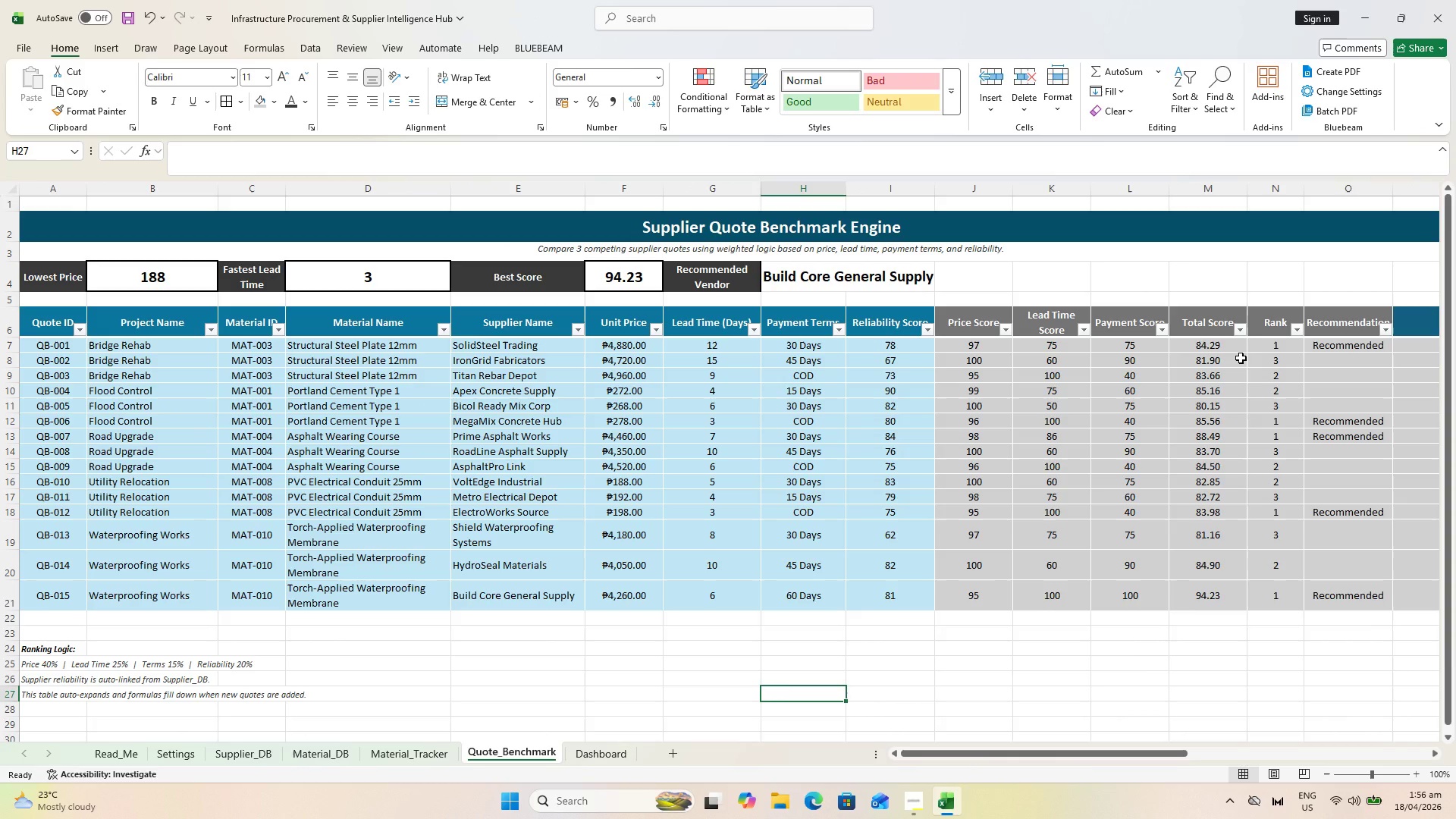 
wait(5.66)
 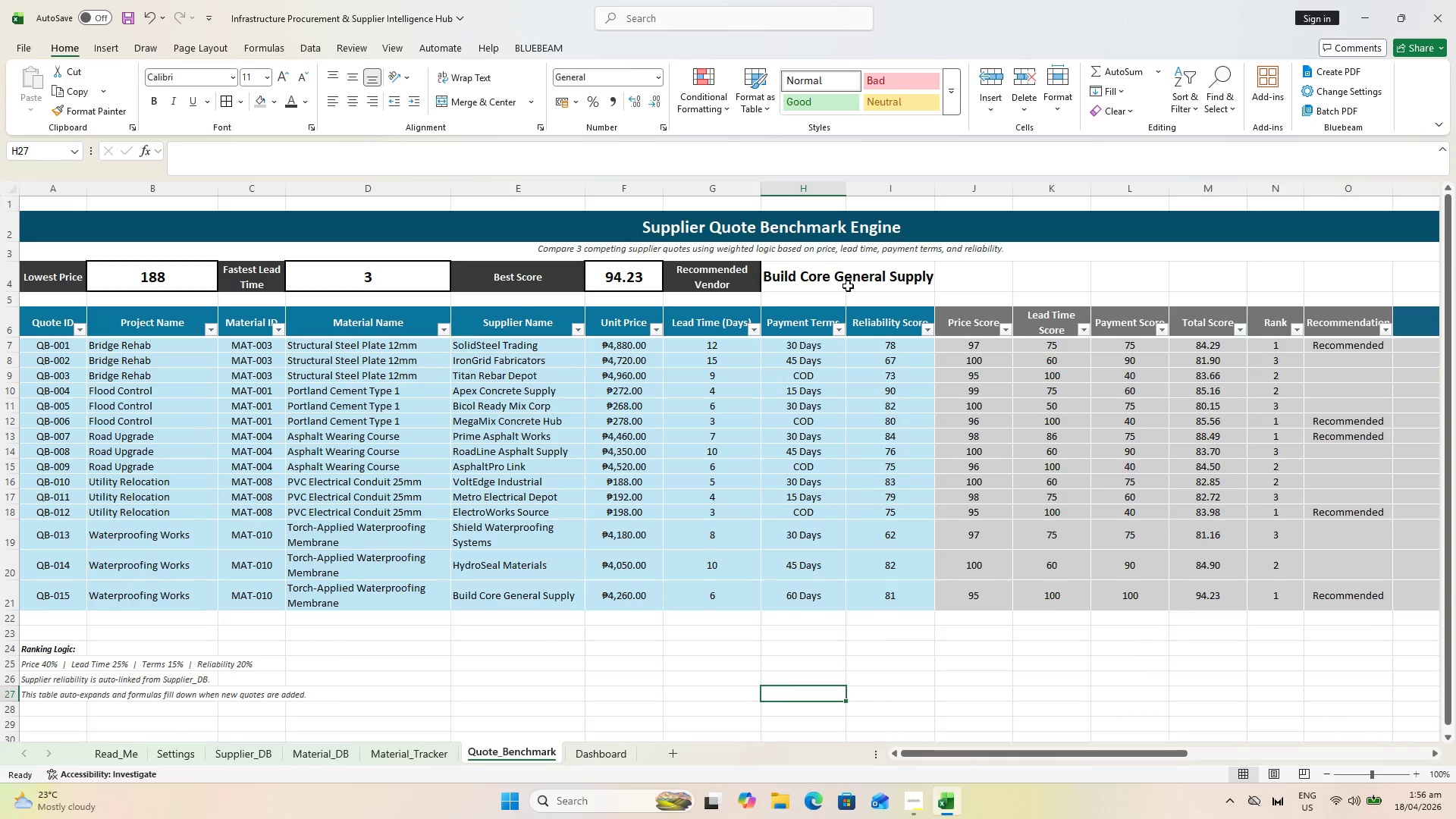 
left_click([799, 285])
 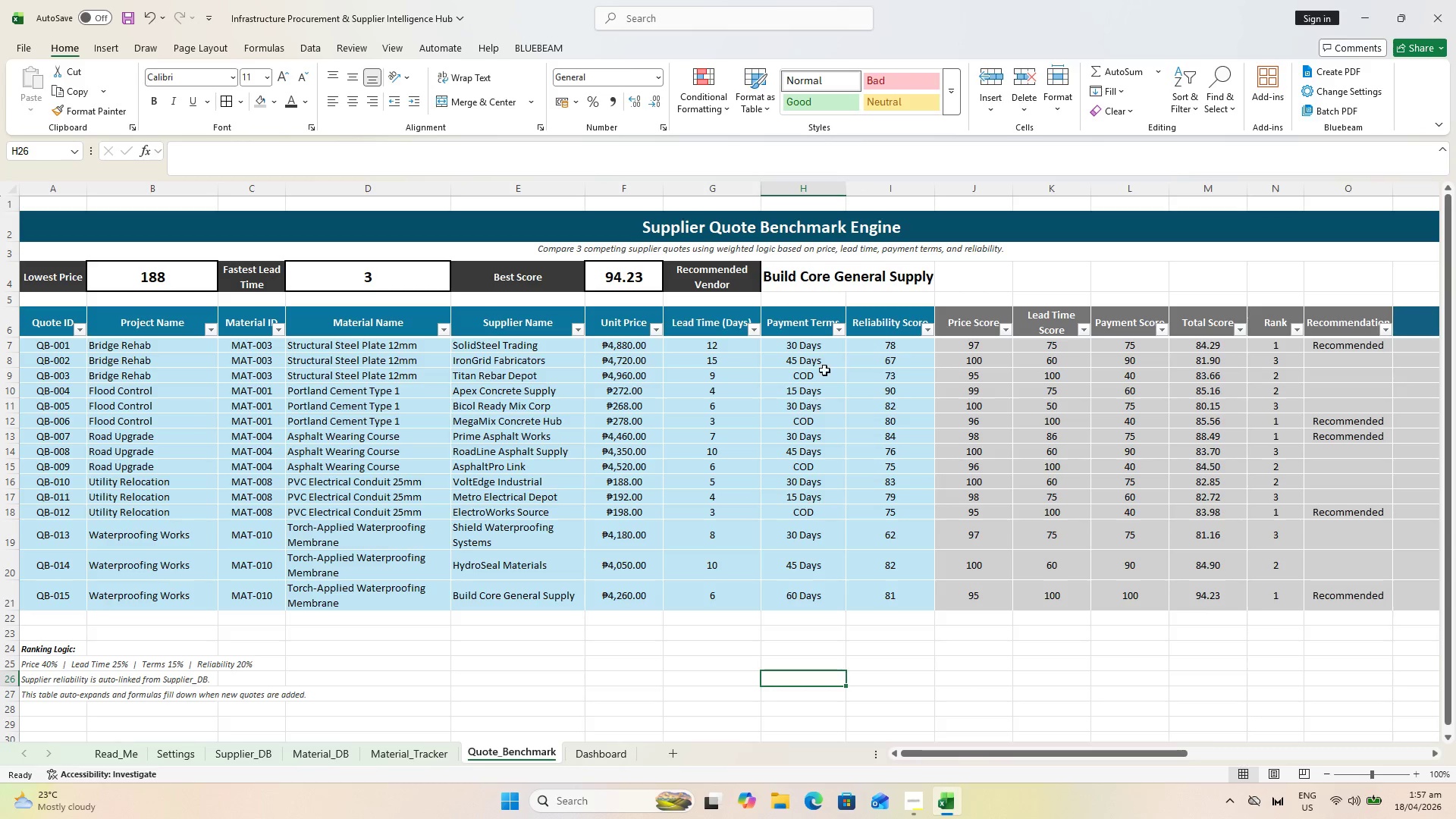 
double_click([814, 281])
 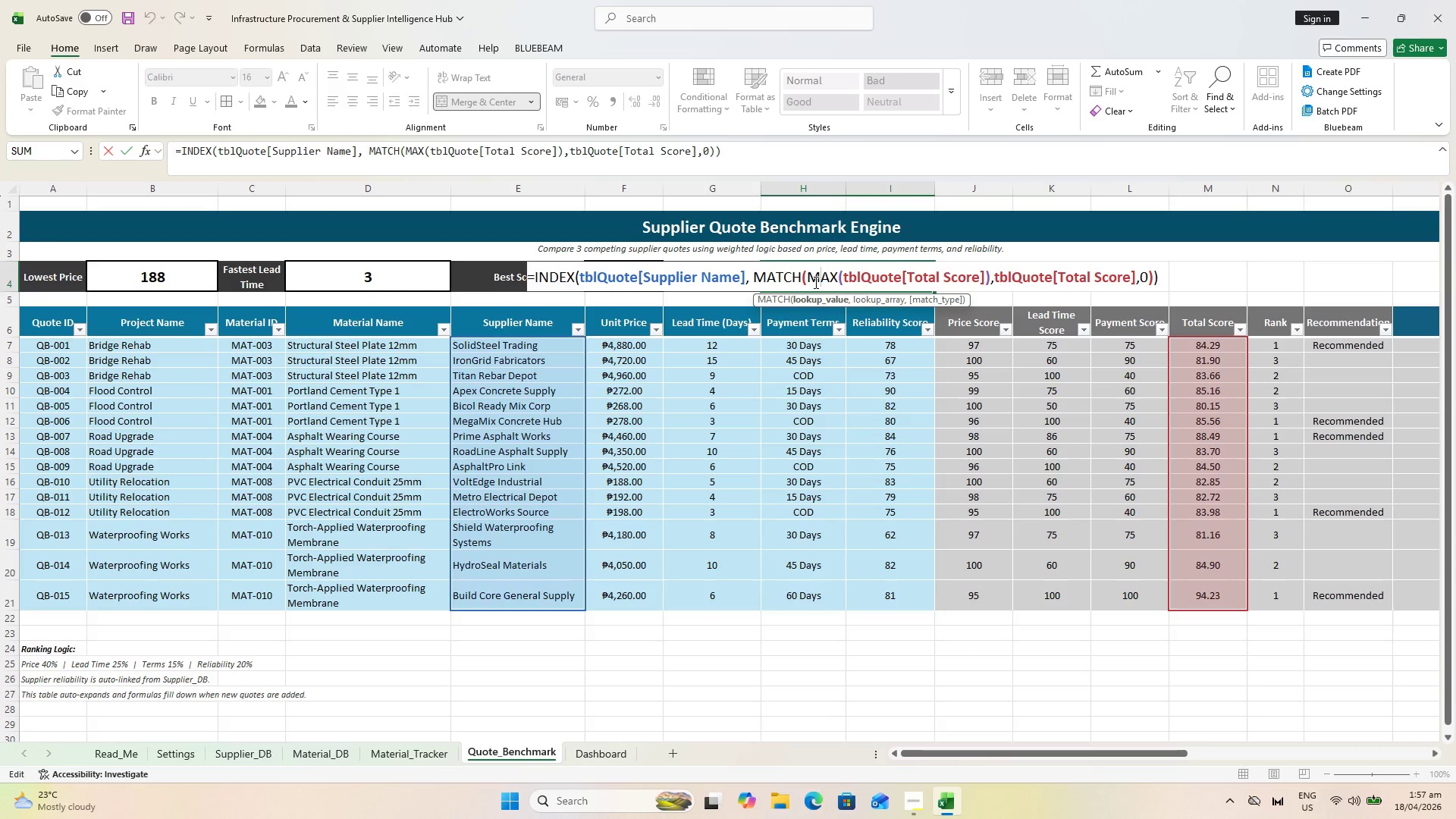 
wait(6.12)
 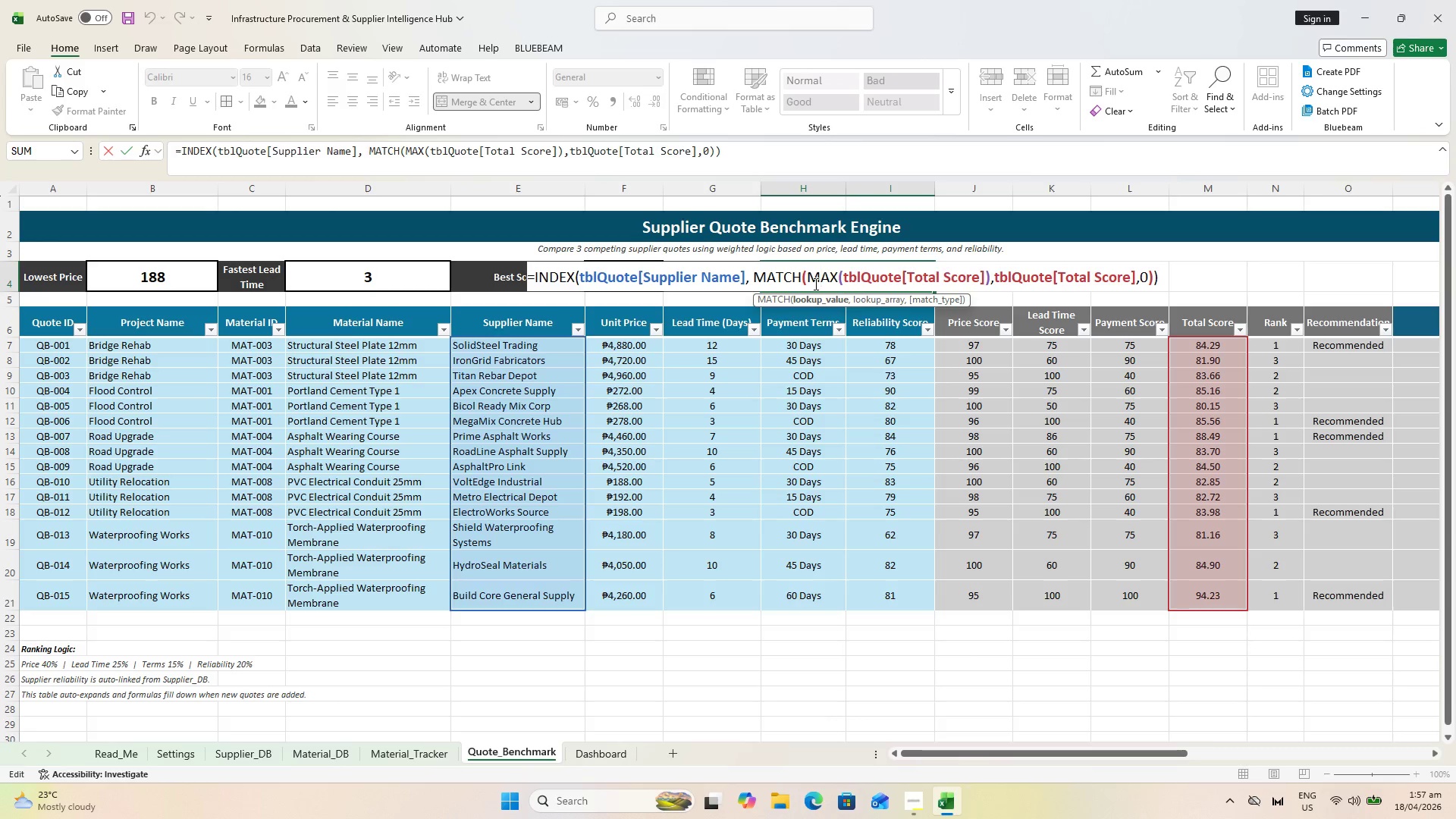 
key(Escape)
 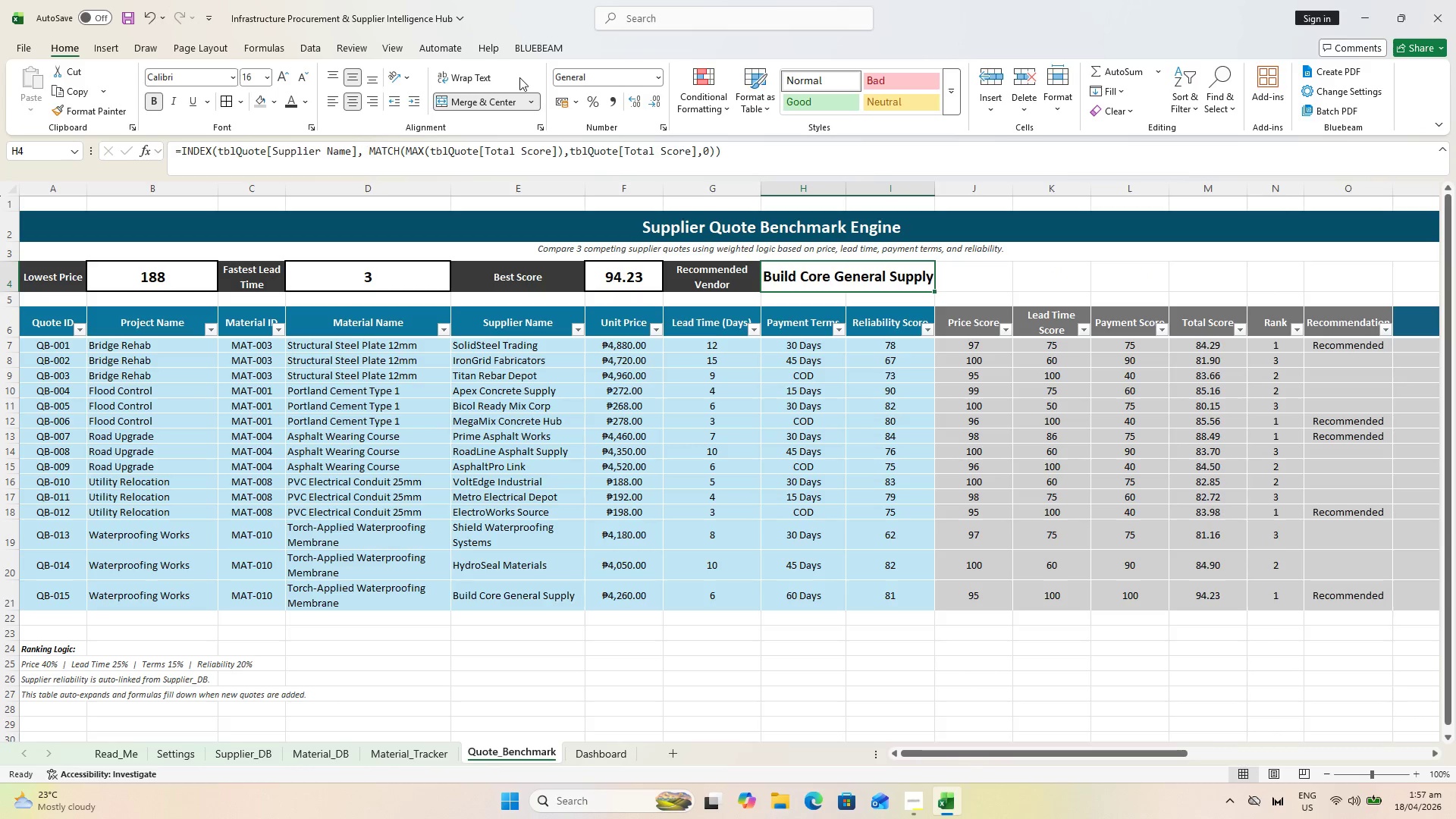 
hold_key(key=ControlLeft, duration=0.56)